 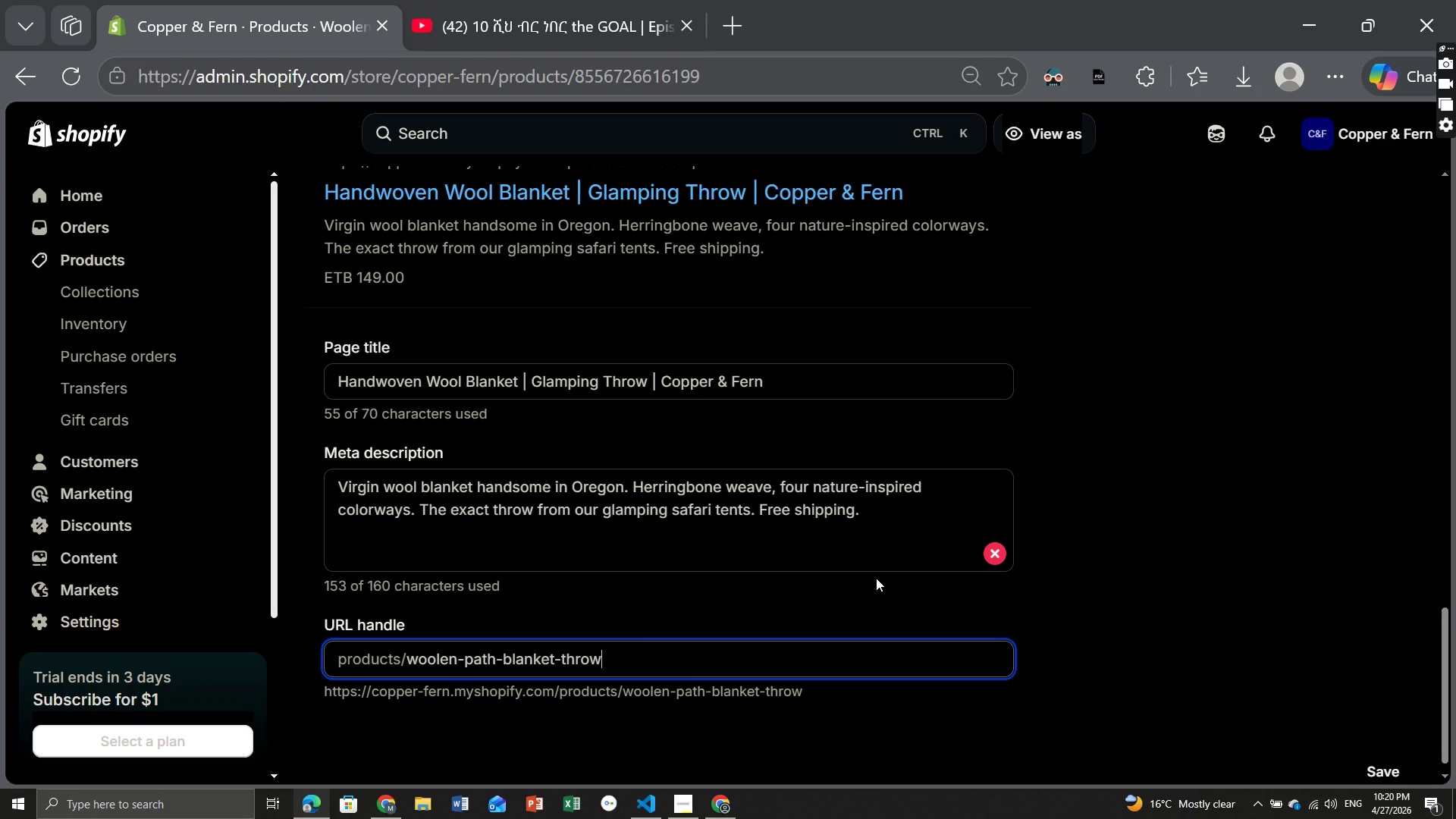 
left_click([1126, 457])
 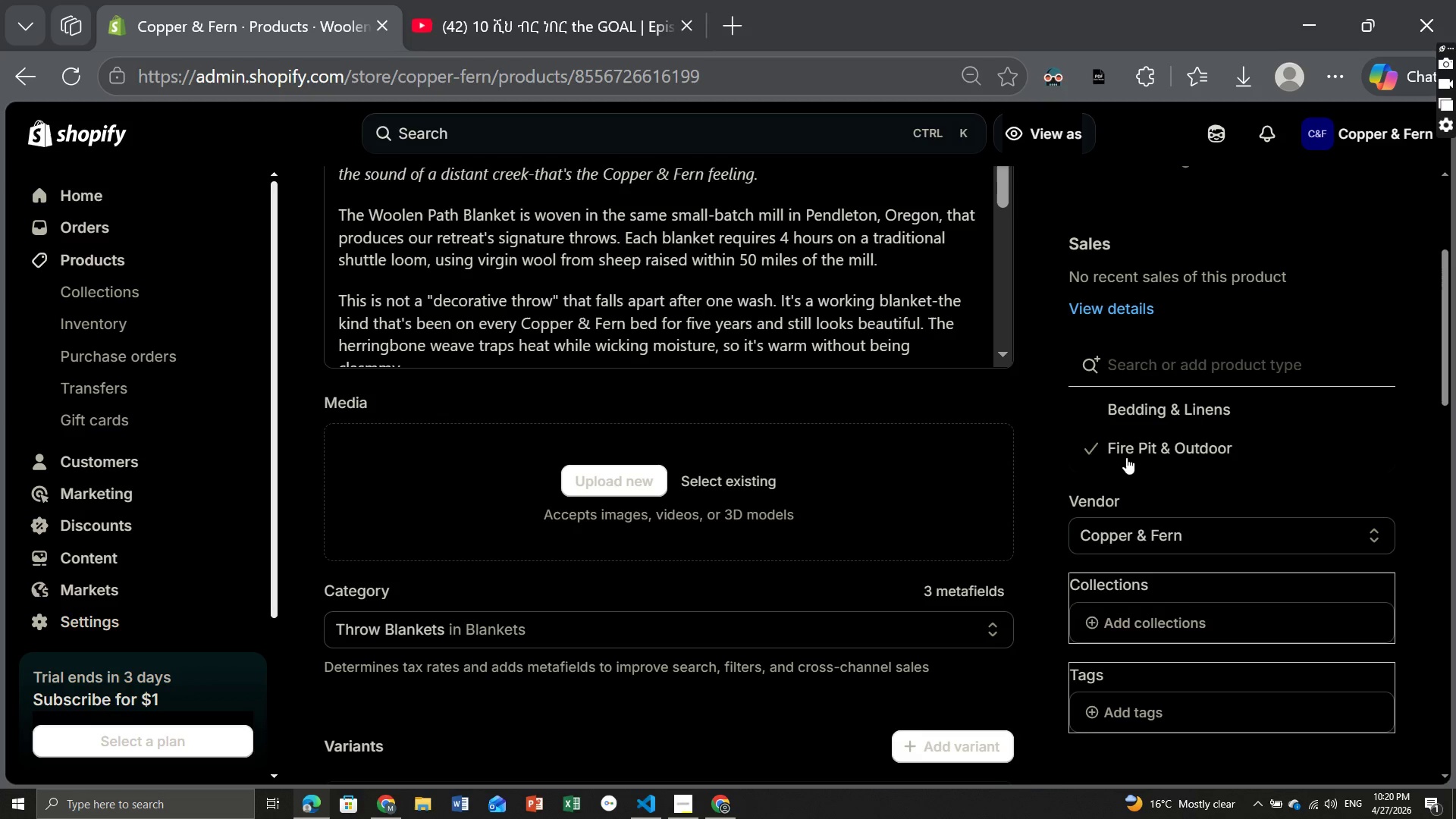 
type(Blankets & Throws)
 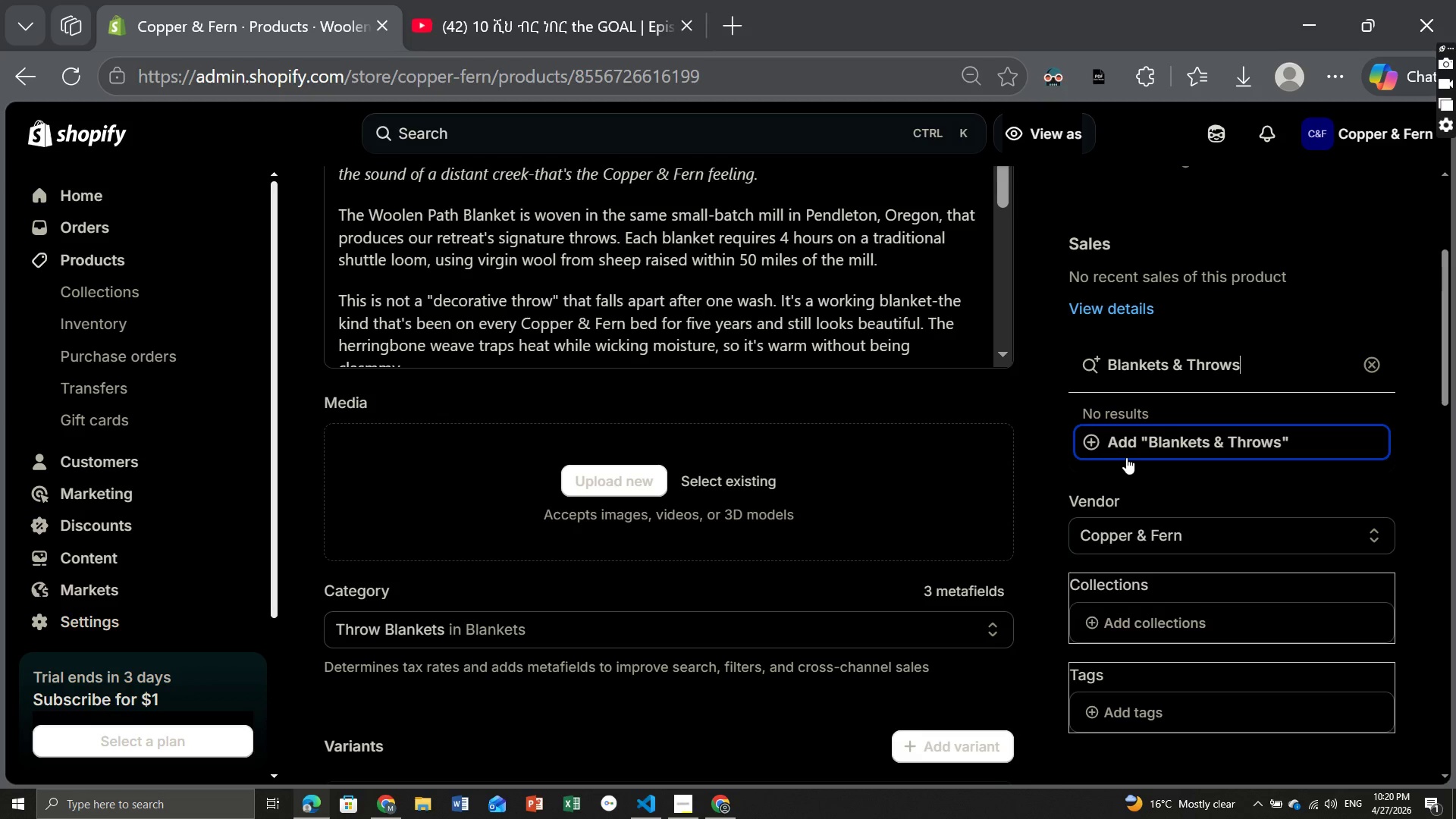 
key(Enter)
 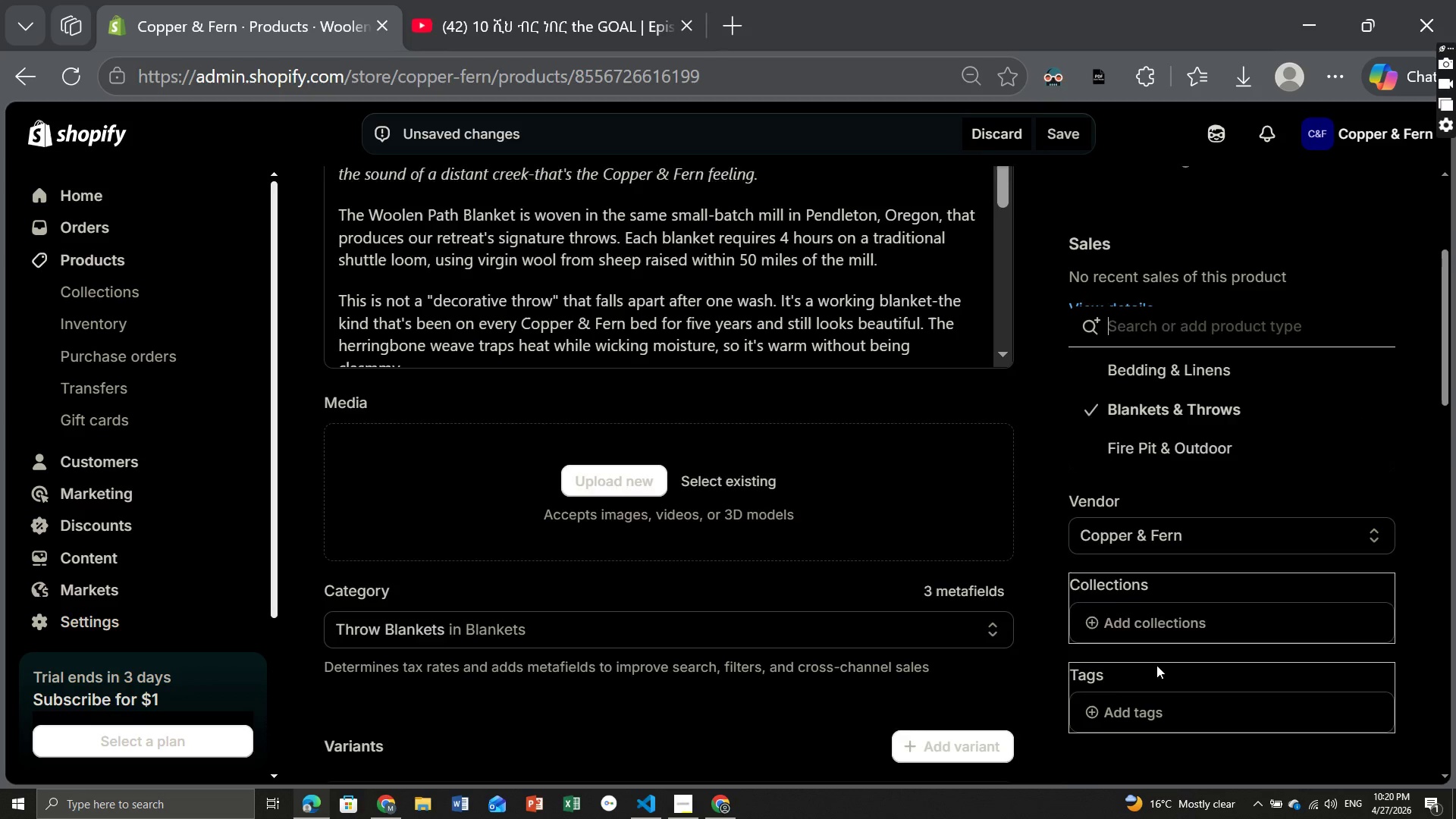 
left_click([1147, 532])
 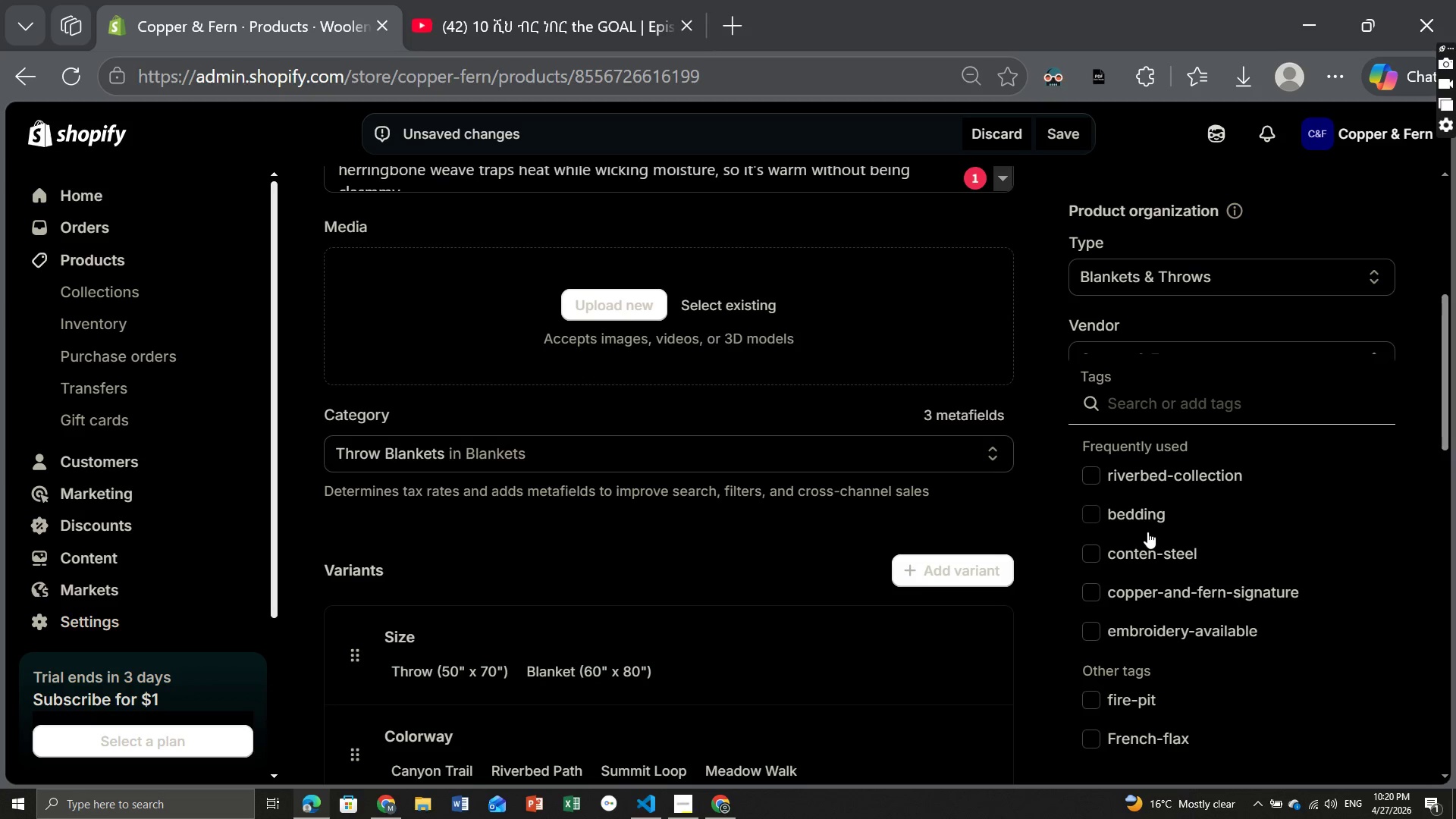 
type(wool blanket)
 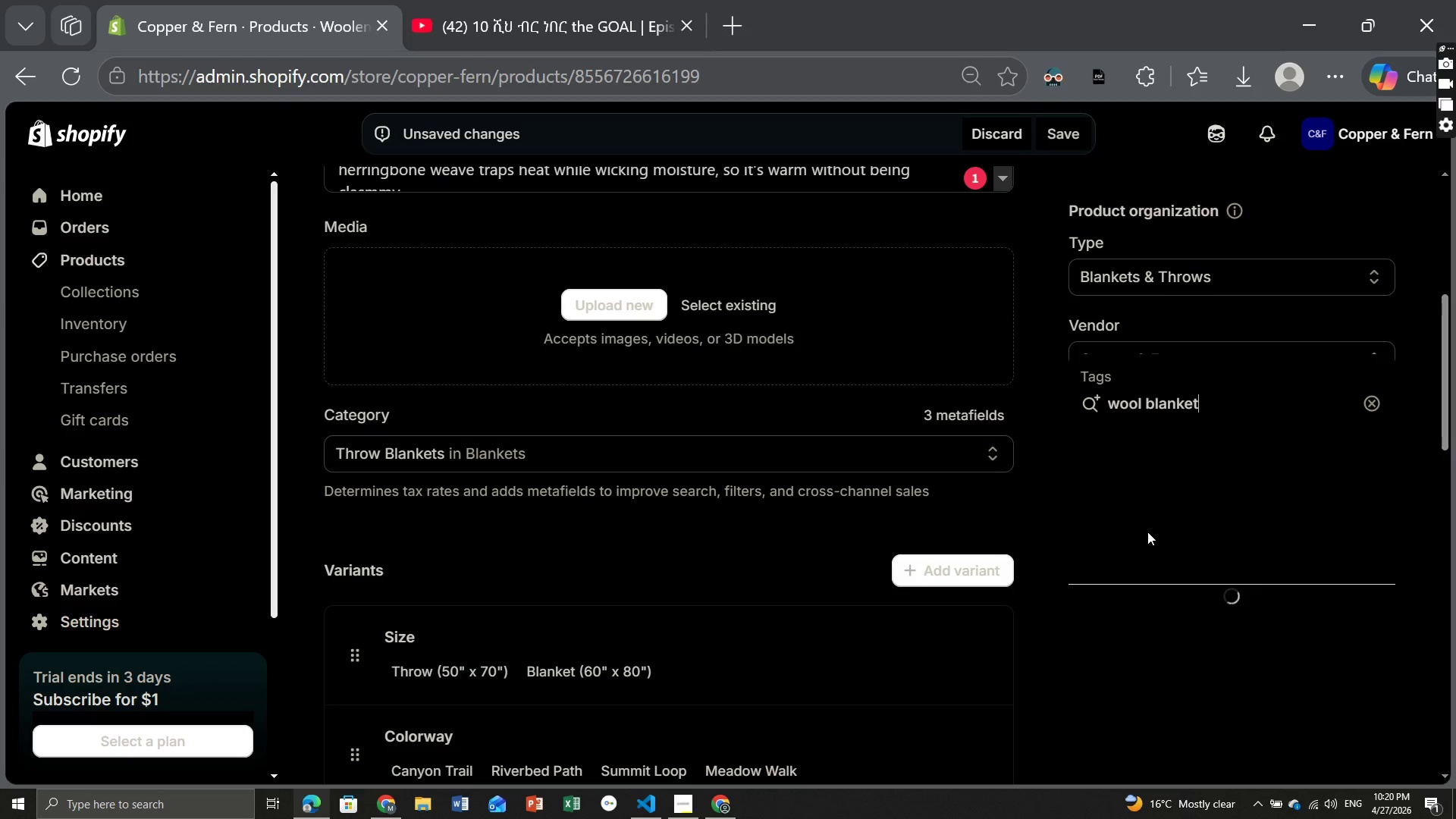 
type(, handwoven, pendleton wool, throw blanket, herringbone weave, made in use)
key(Backspace)
type(a, )
 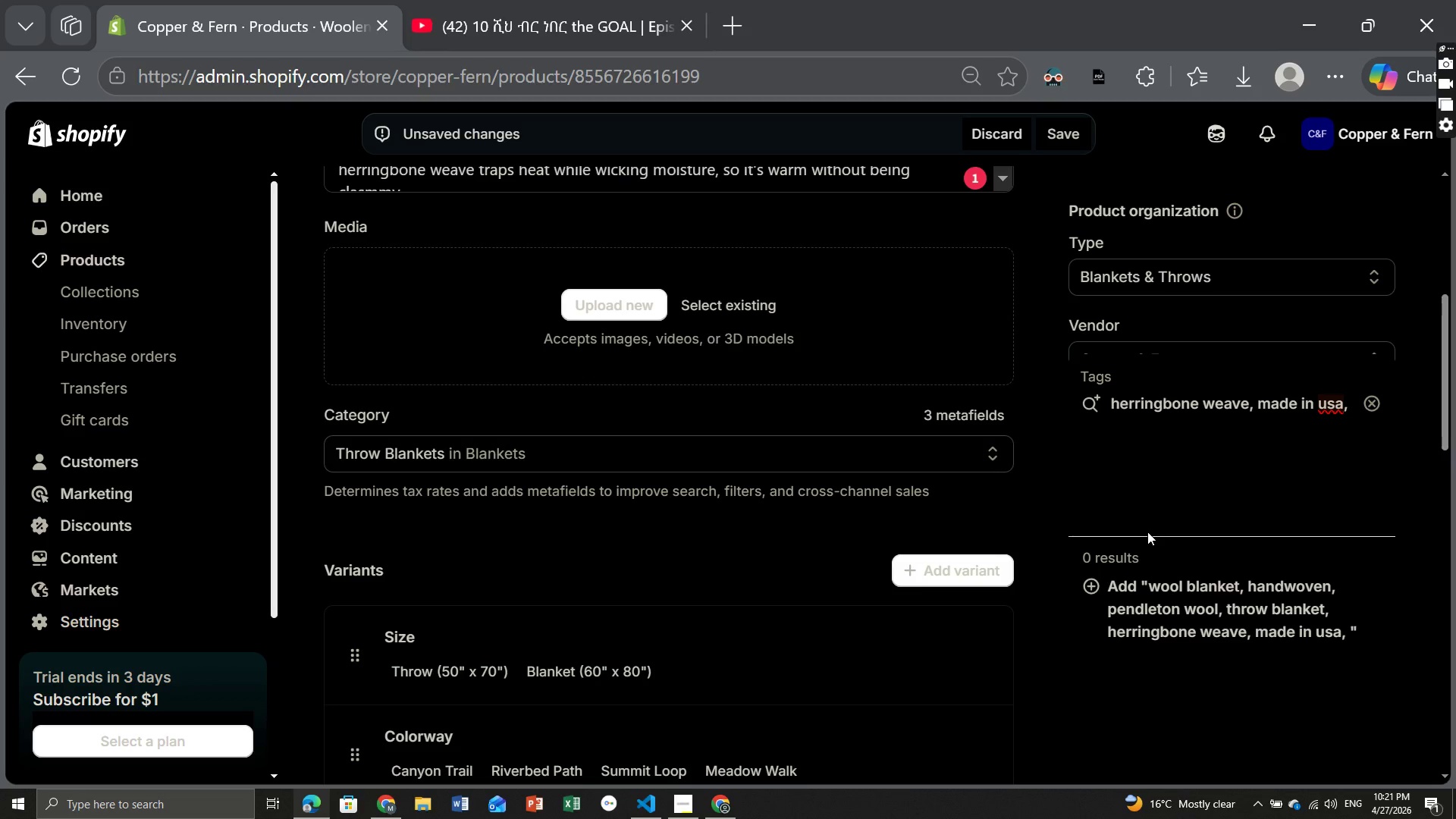 
wait(6.45)
 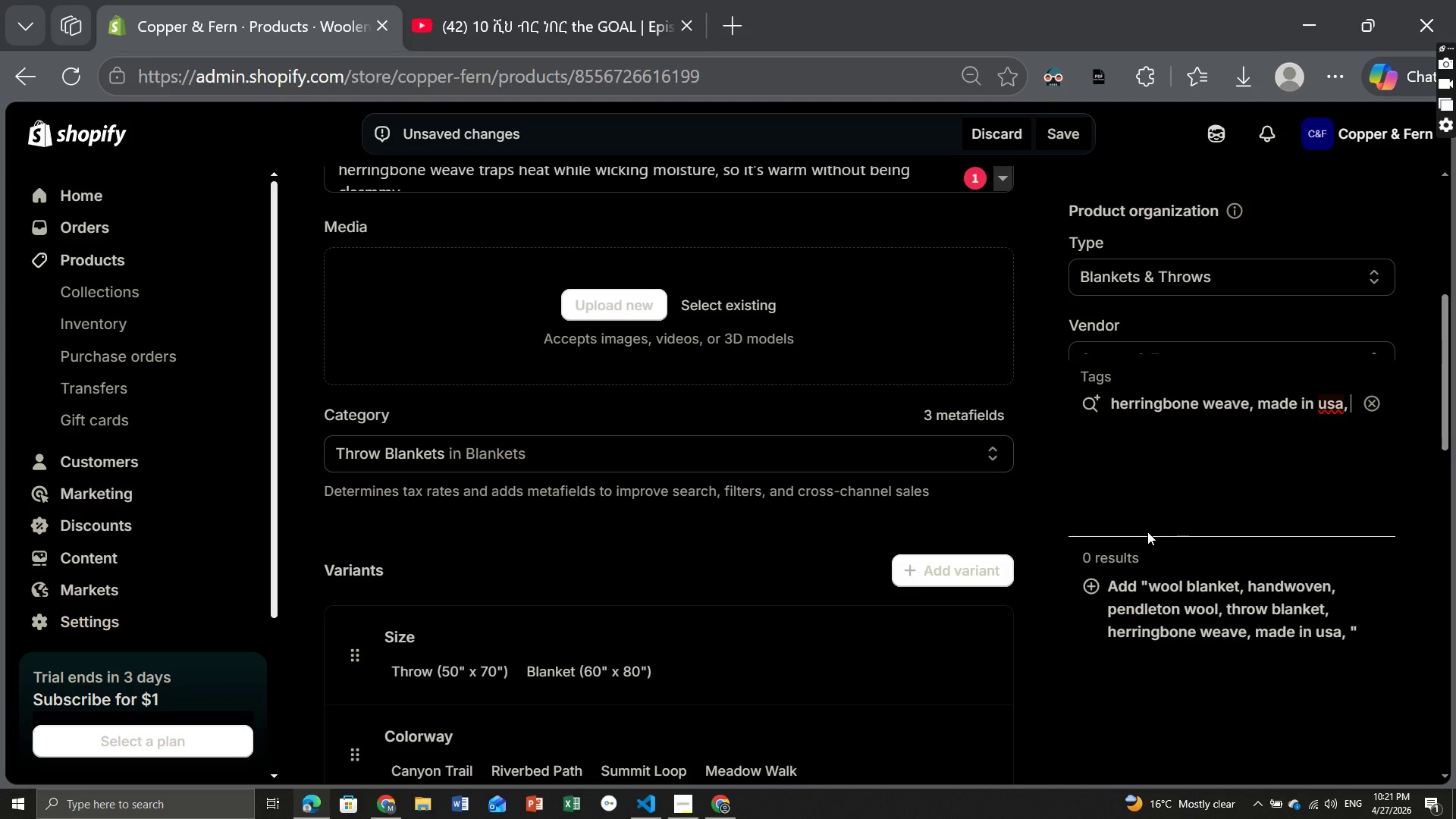 
type(pathh)
key(Backspace)
type(-collw)
key(Backspace)
key(Backspace)
key(Backspace)
key(Backspace)
key(Backspace)
key(Backspace)
 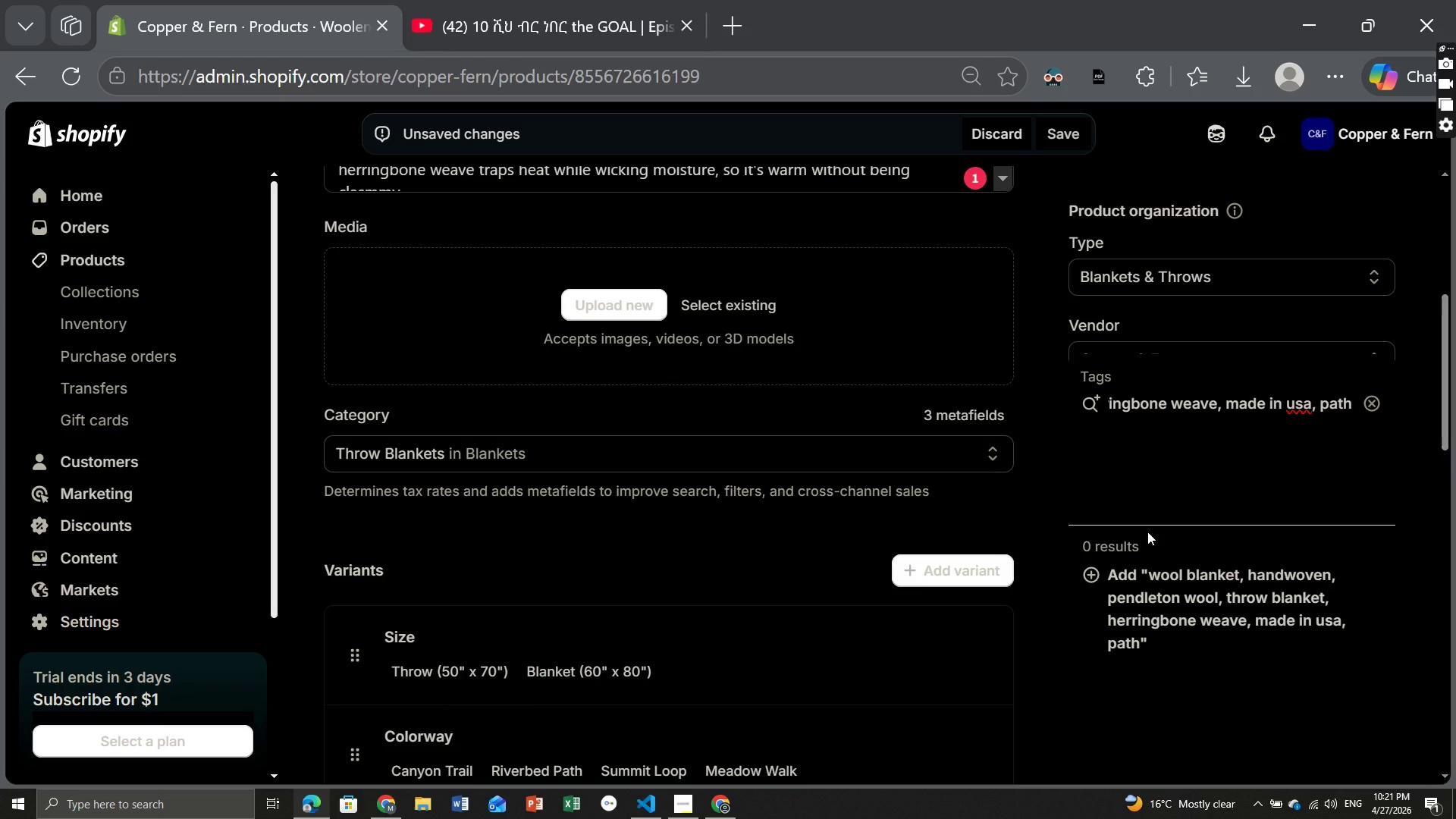 
wait(5.97)
 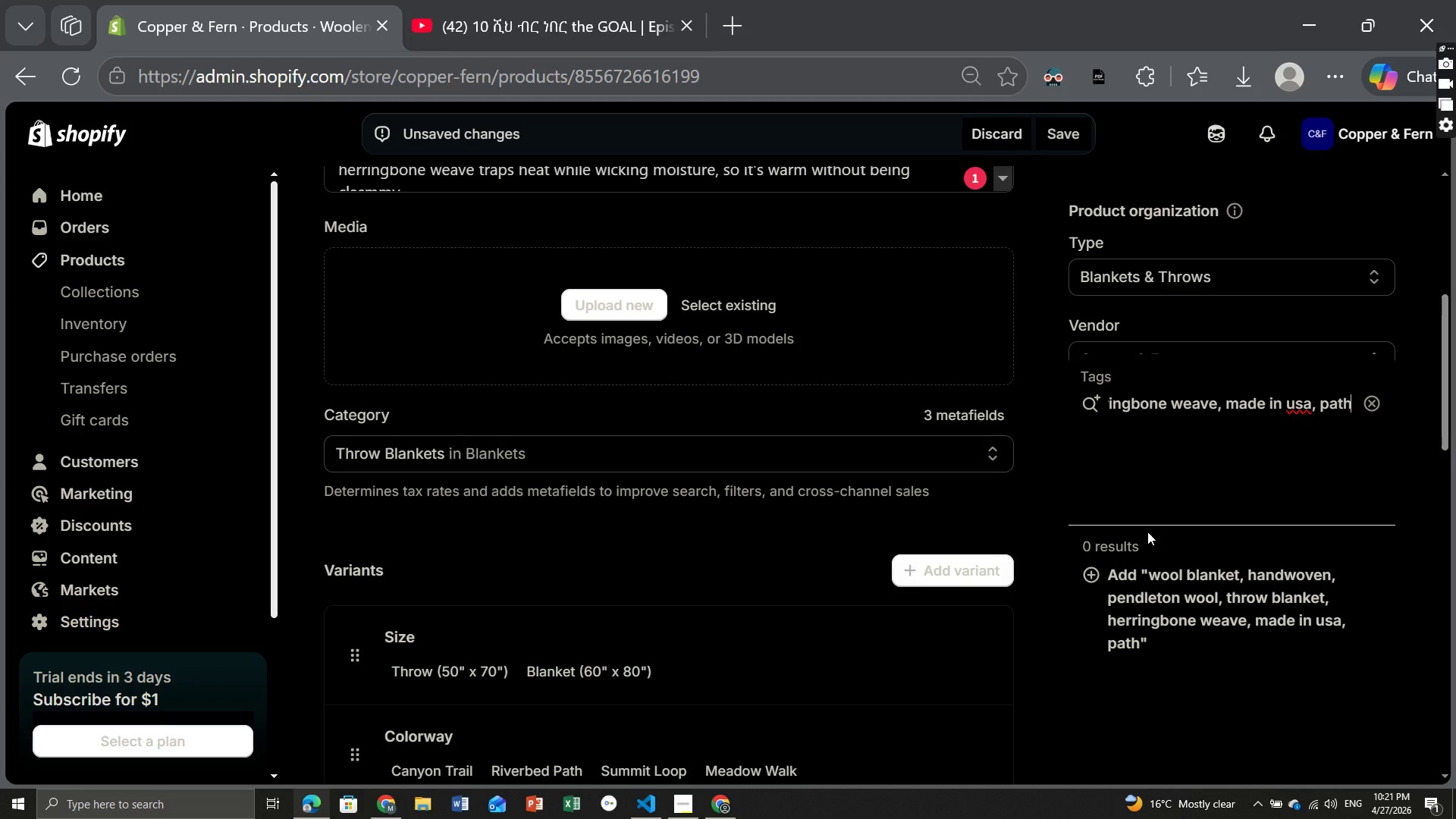 
type(-collection, install-)
key(Backspace)
type( difficilty easy, lead time 5-7 days, )
 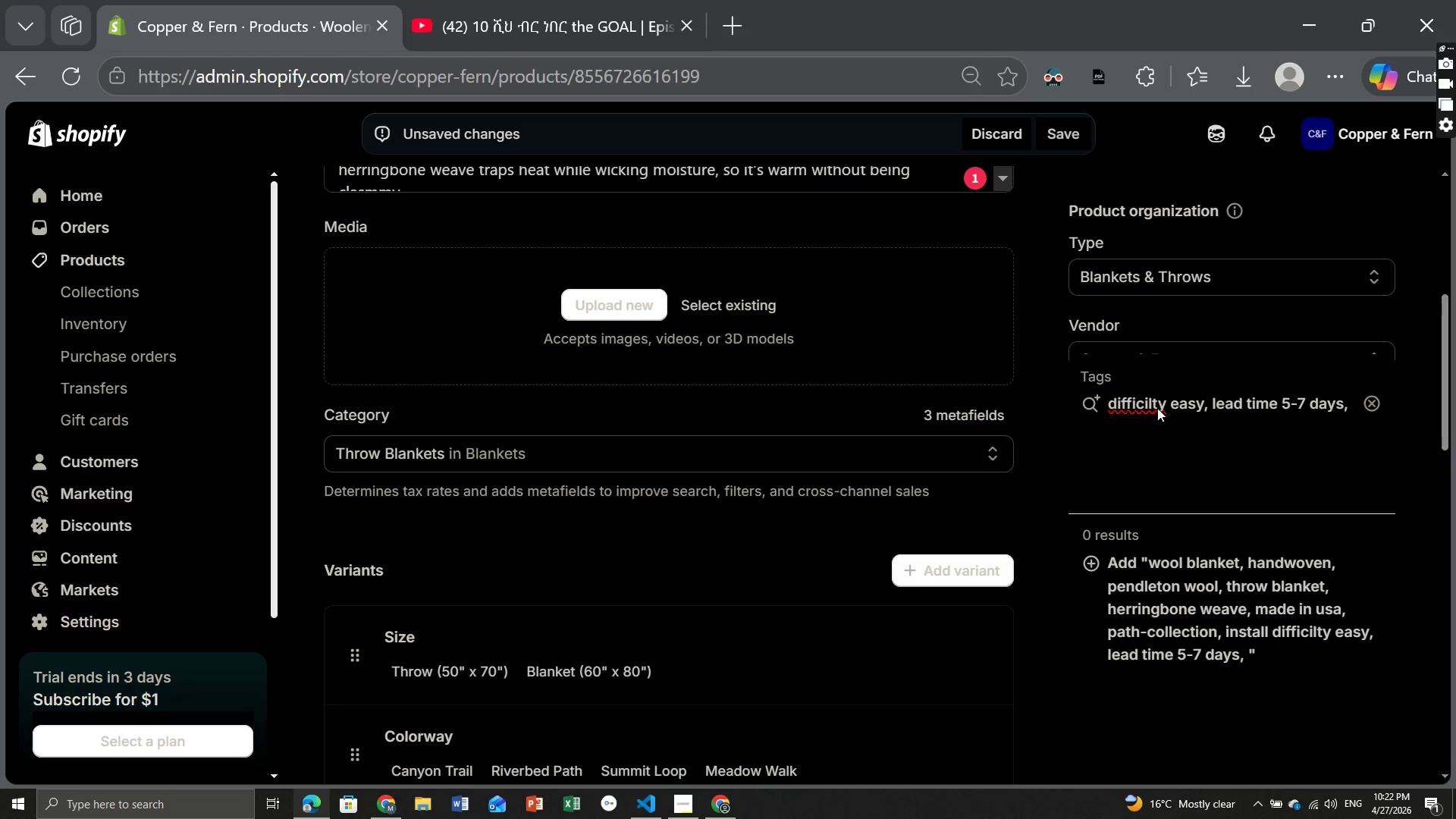 
left_click([1173, 406])
 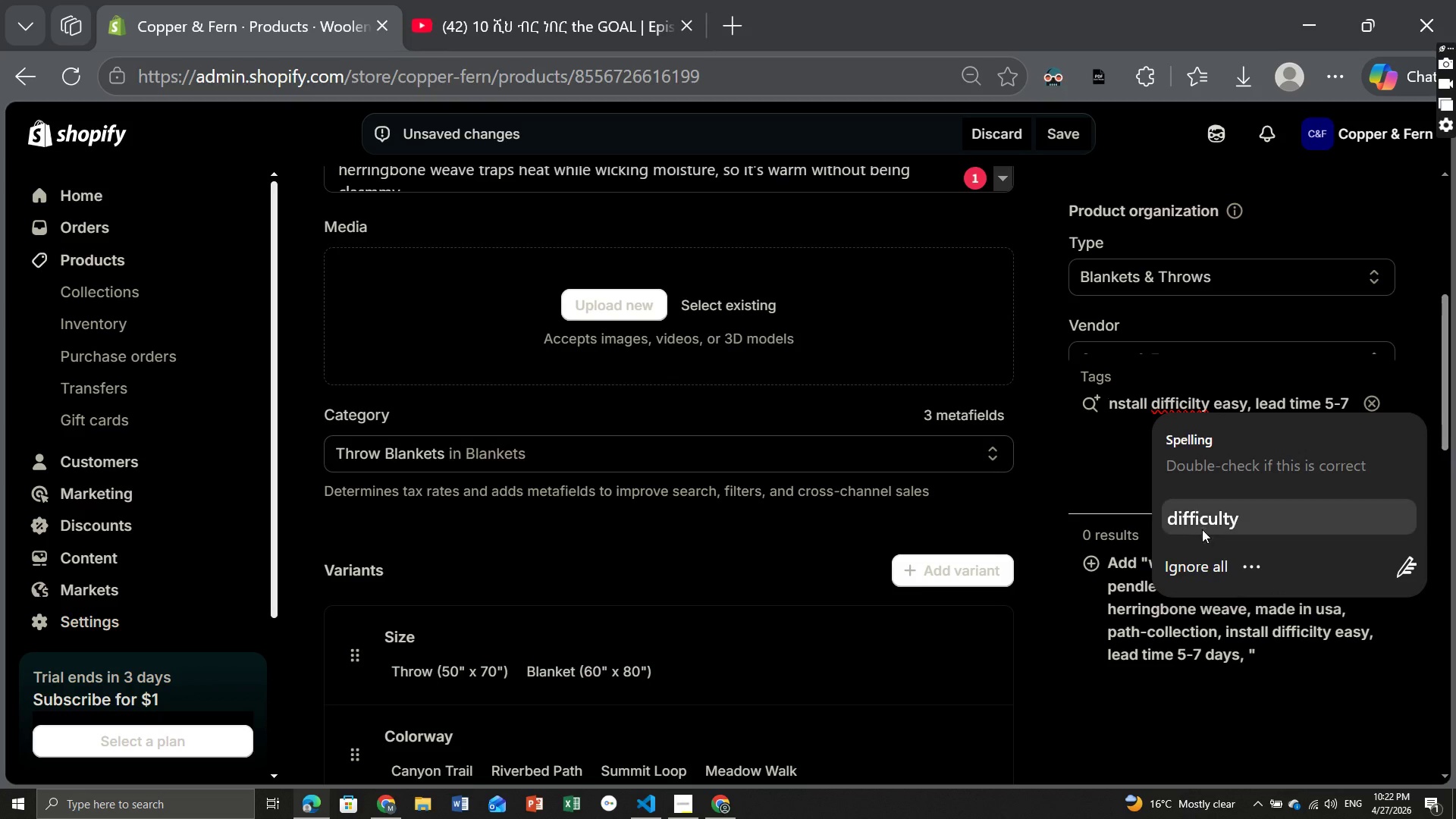 
left_click([1202, 529])
 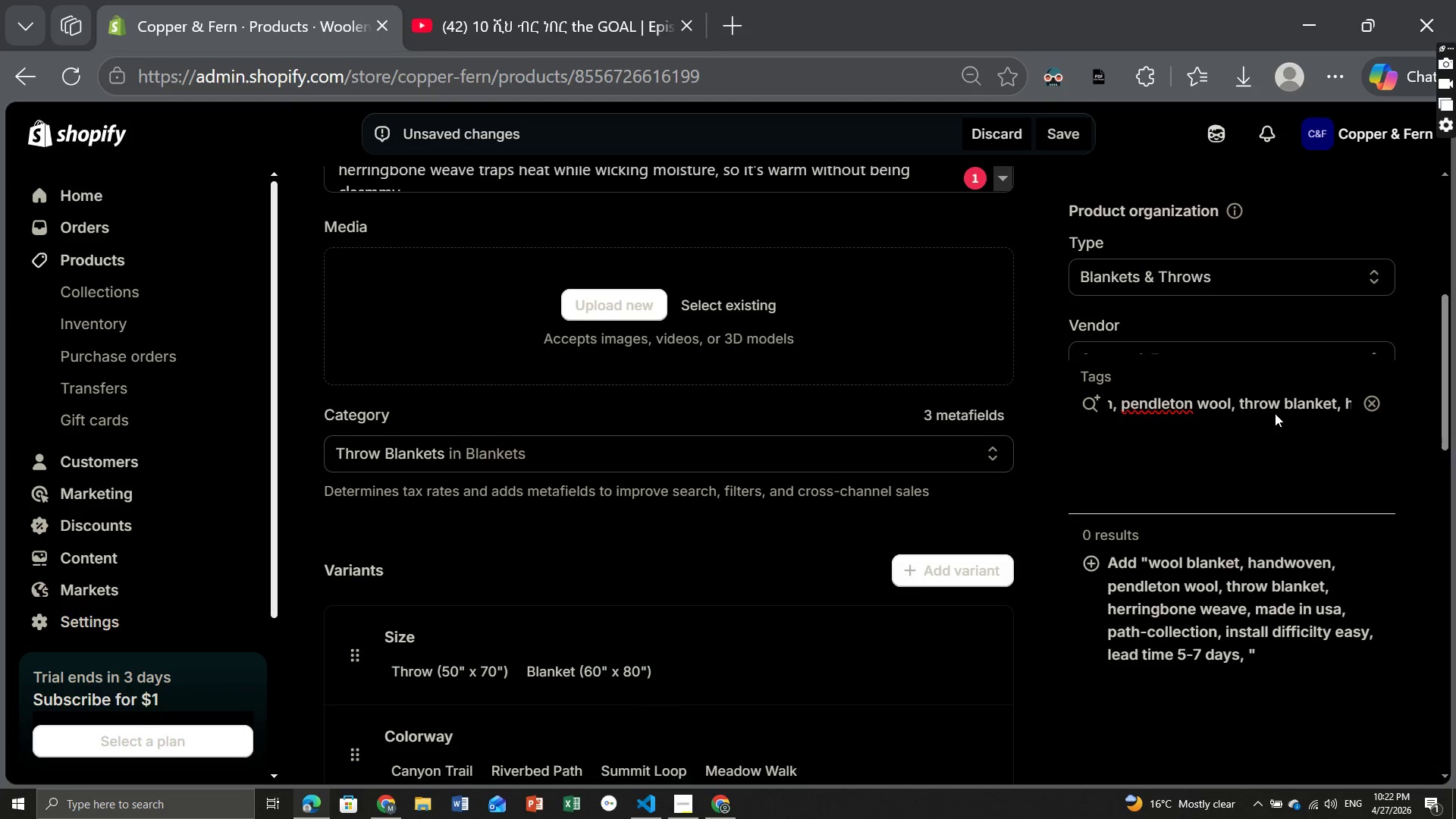 
left_click([1175, 400])
 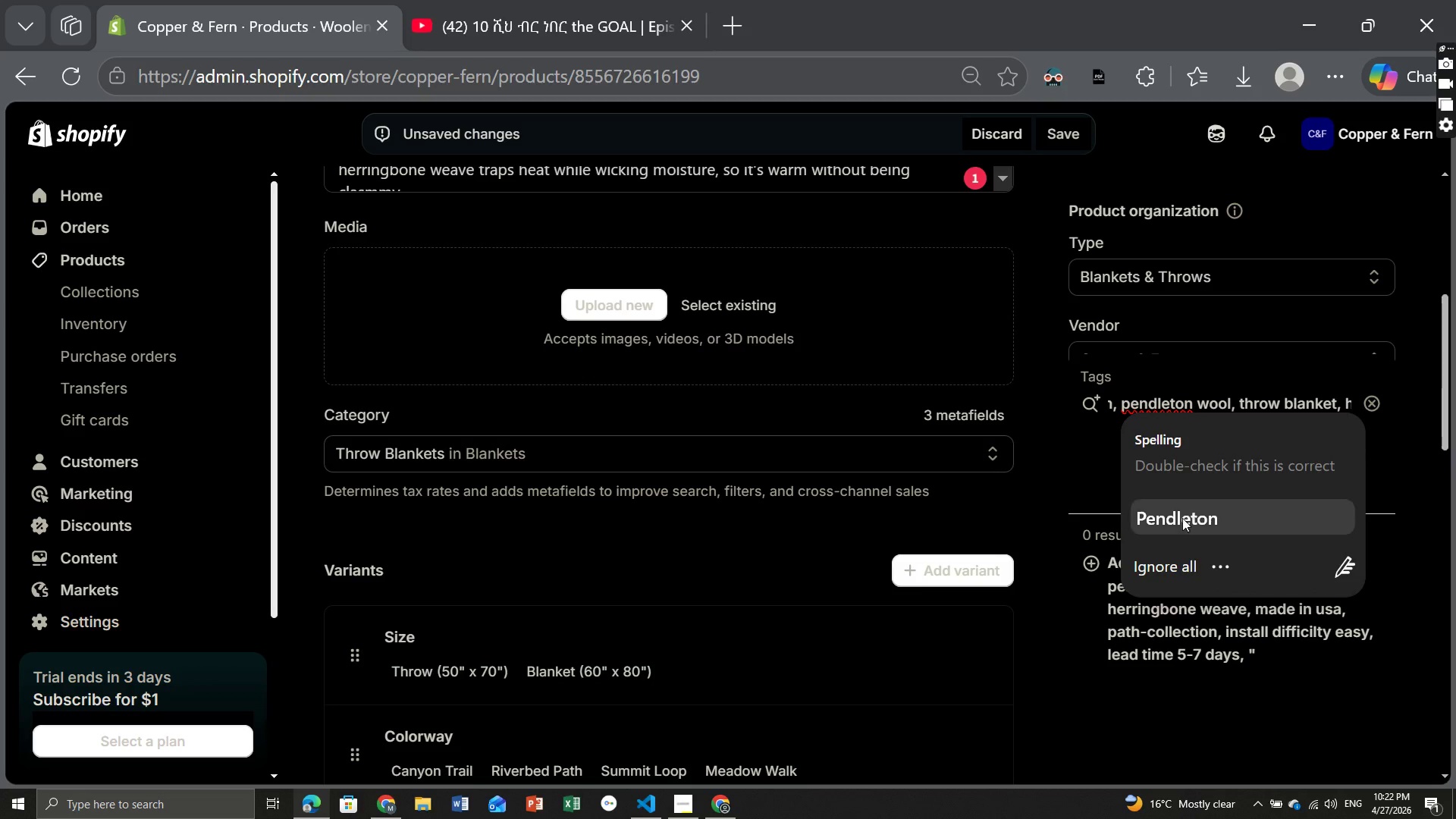 
left_click([1180, 521])
 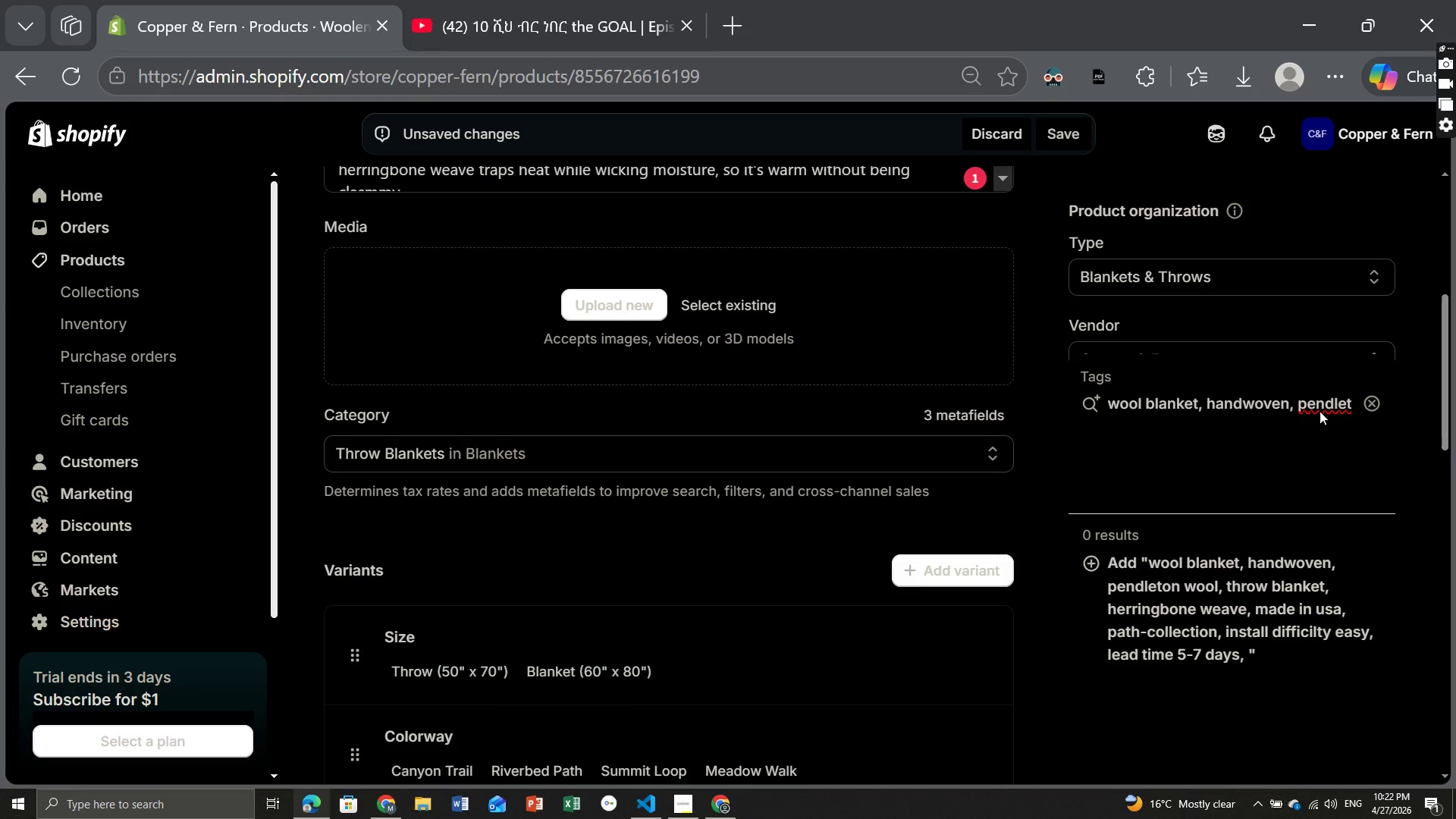 
left_click([1323, 410])
 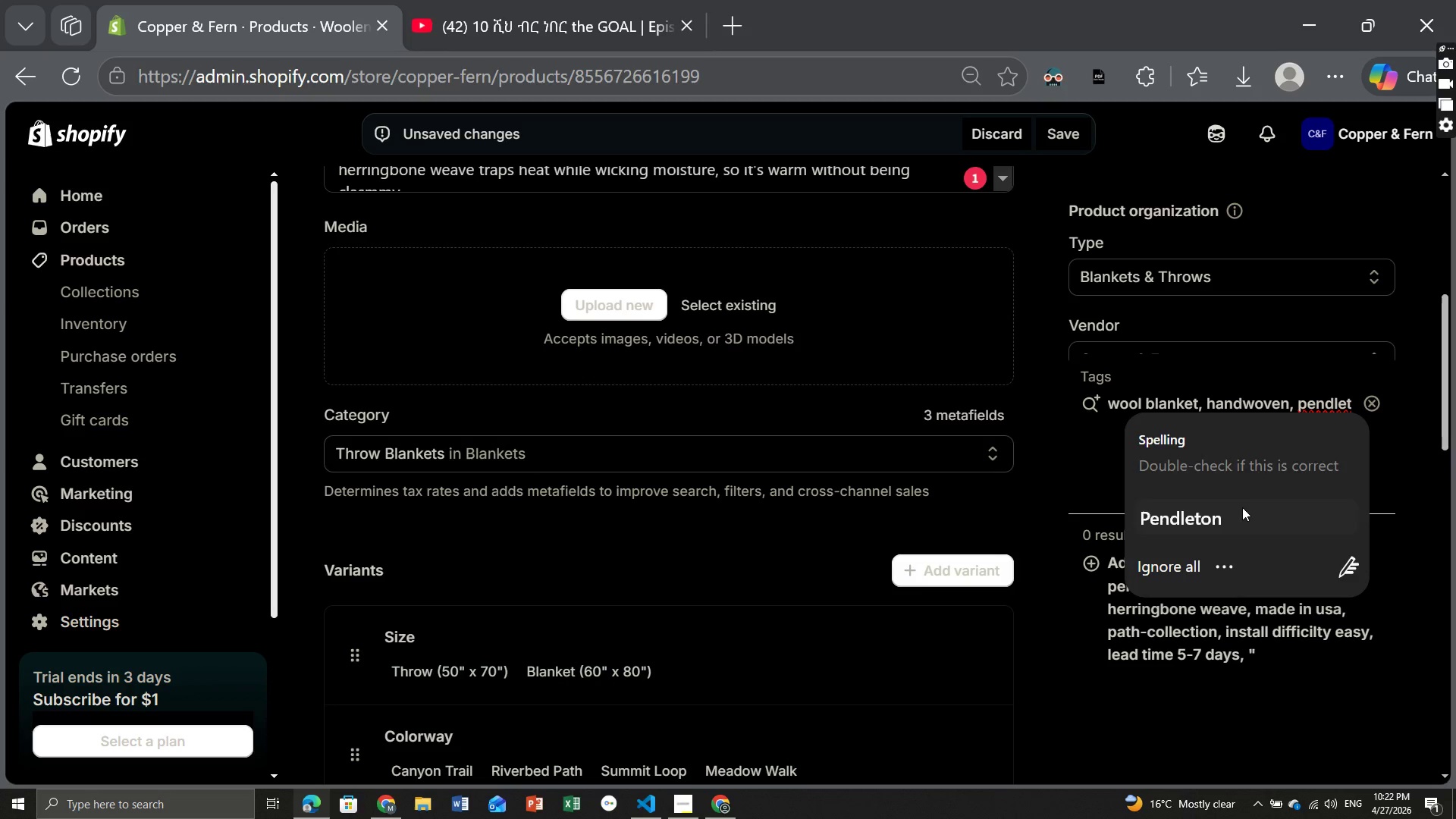 
left_click([1236, 513])
 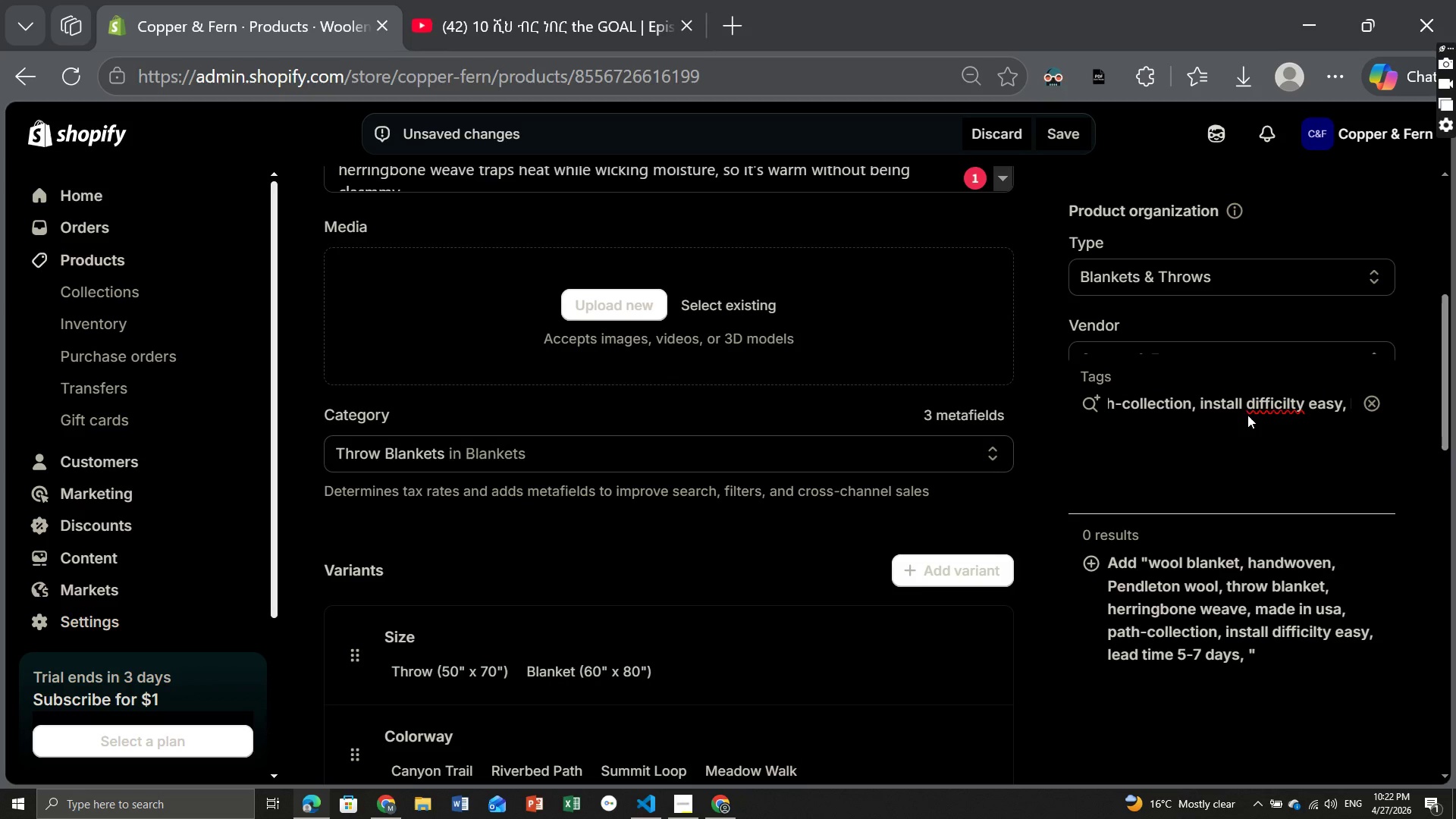 
left_click([1252, 404])
 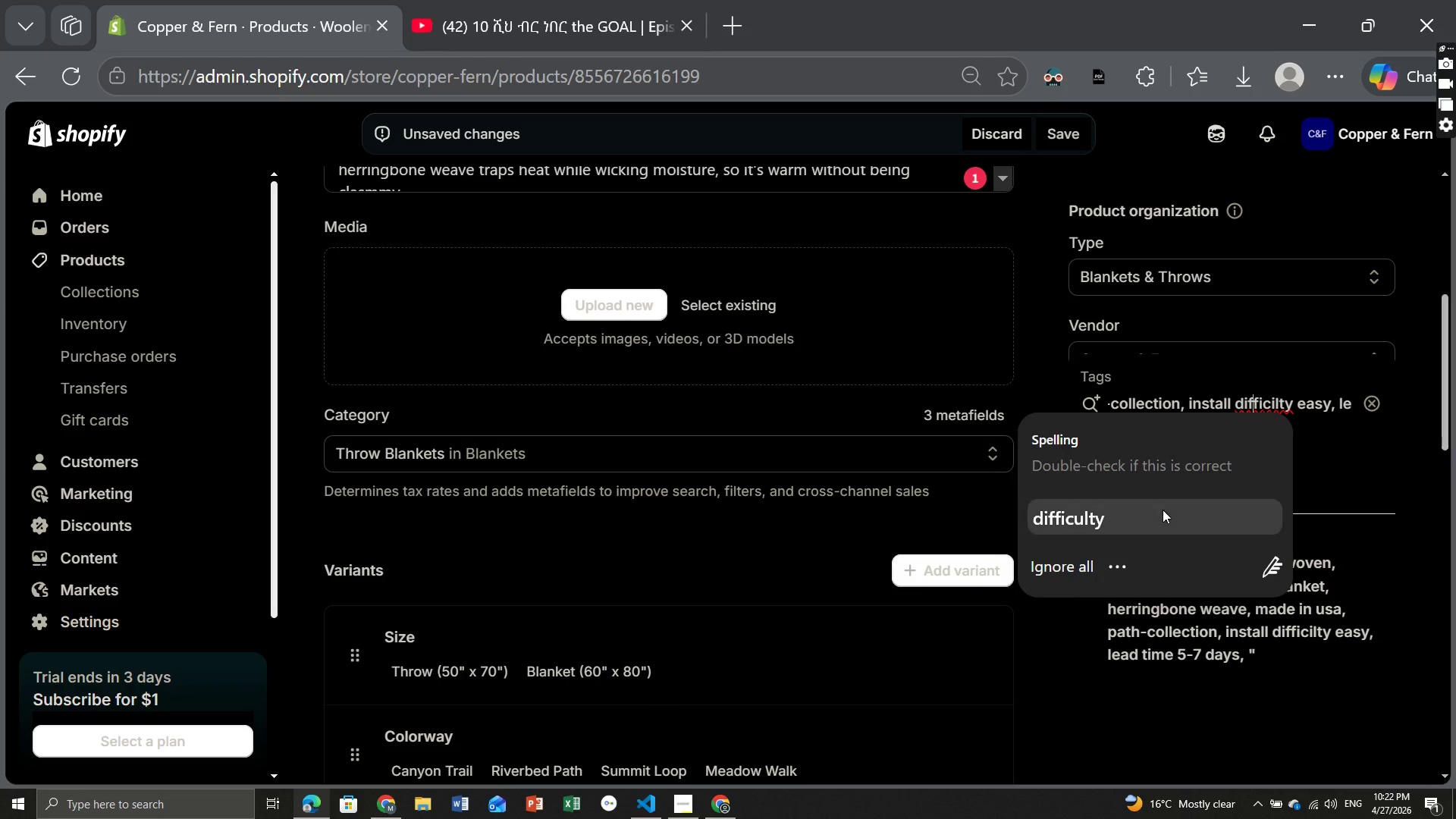 
left_click([1163, 510])
 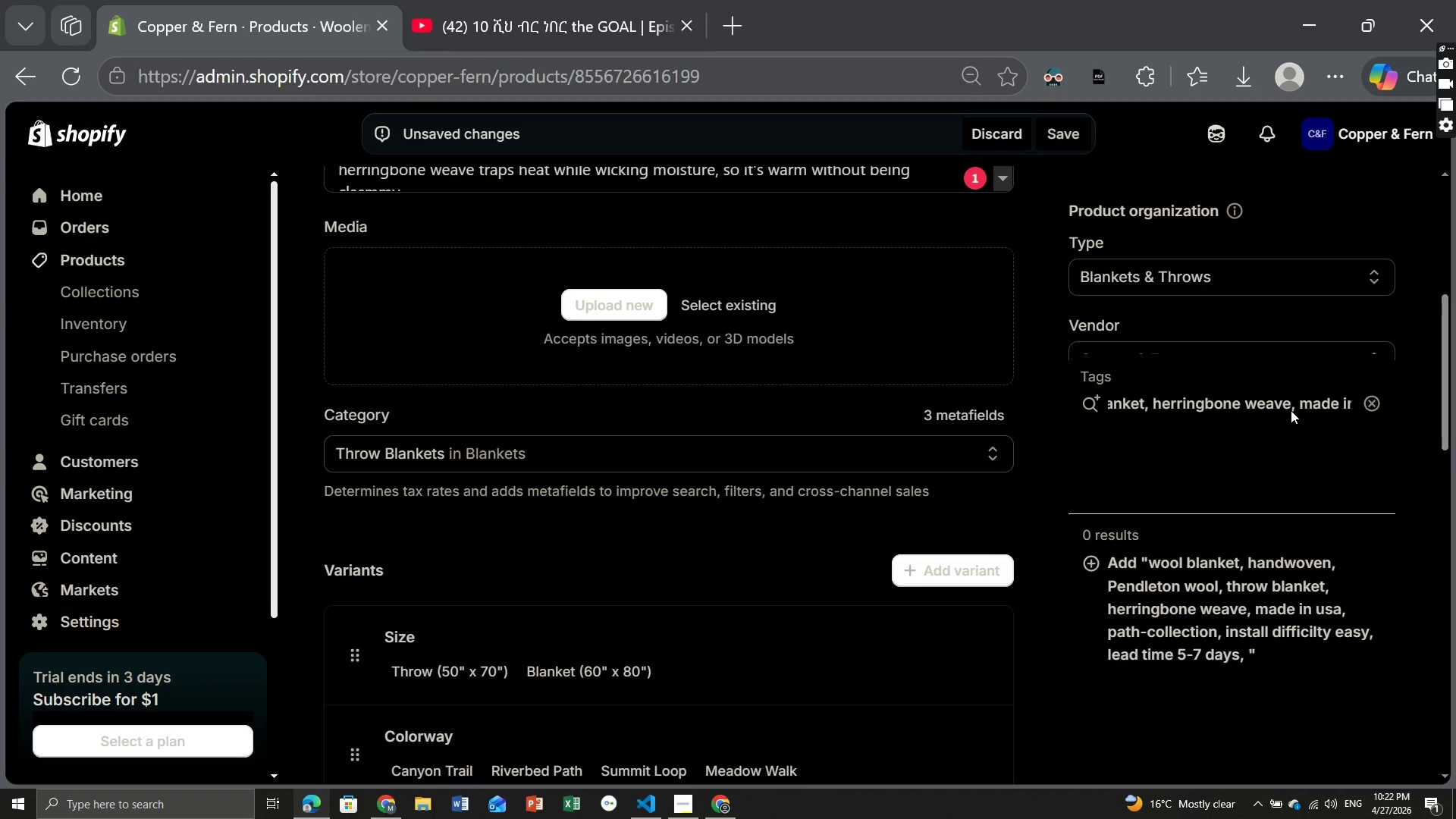 
right_click([1291, 410])
 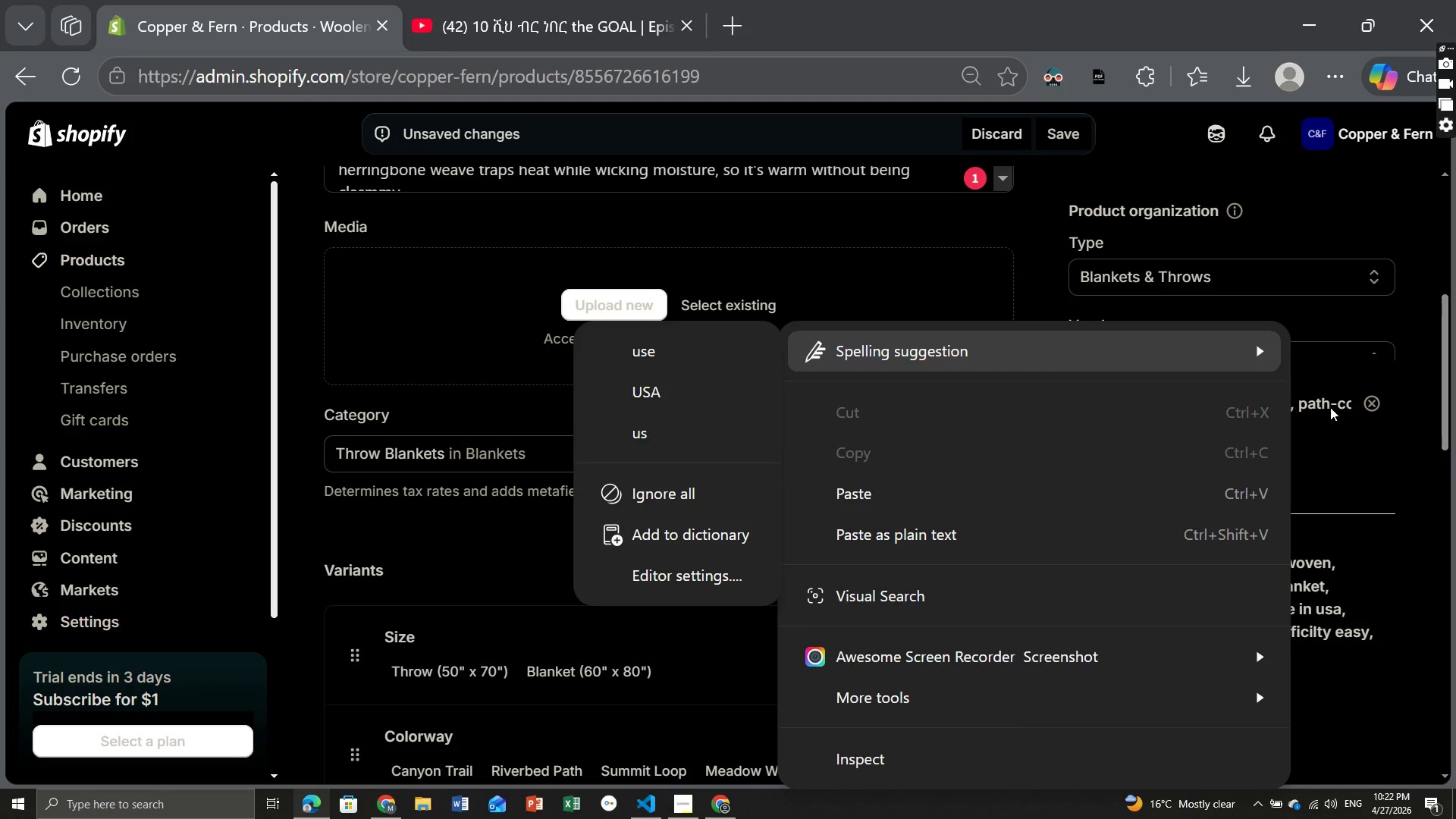 
left_click([1330, 407])
 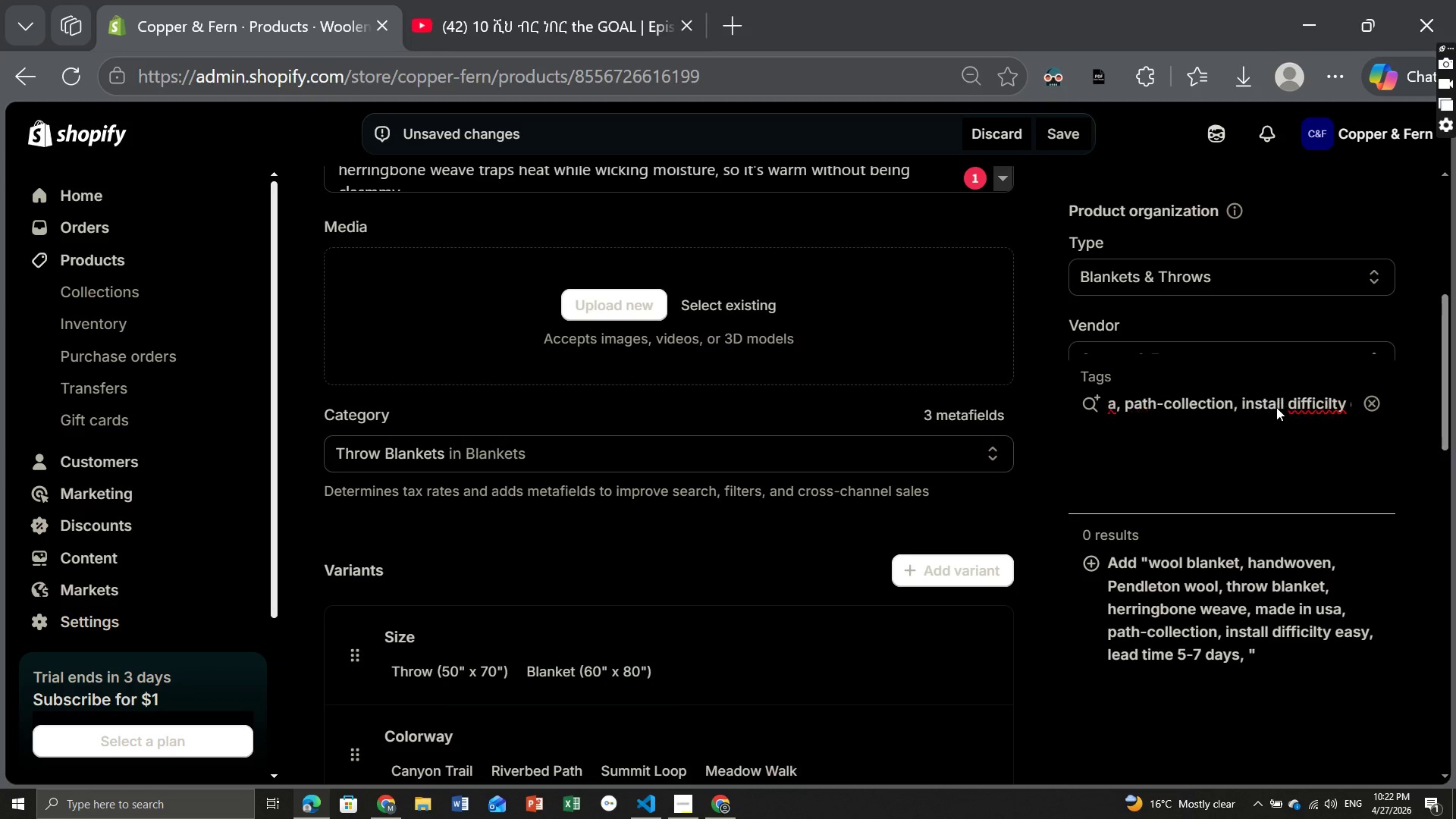 
left_click([1295, 403])
 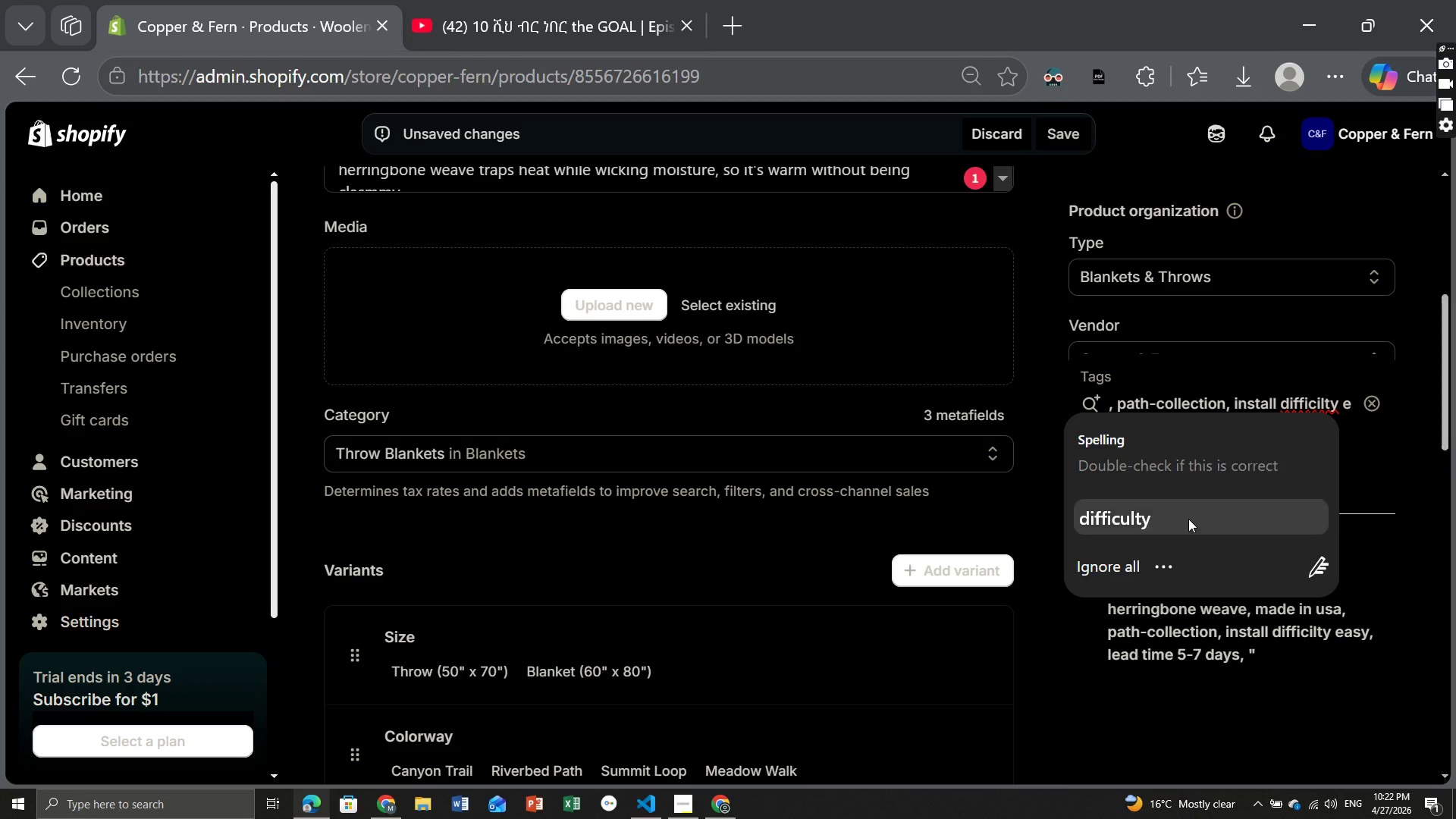 
left_click([1188, 519])
 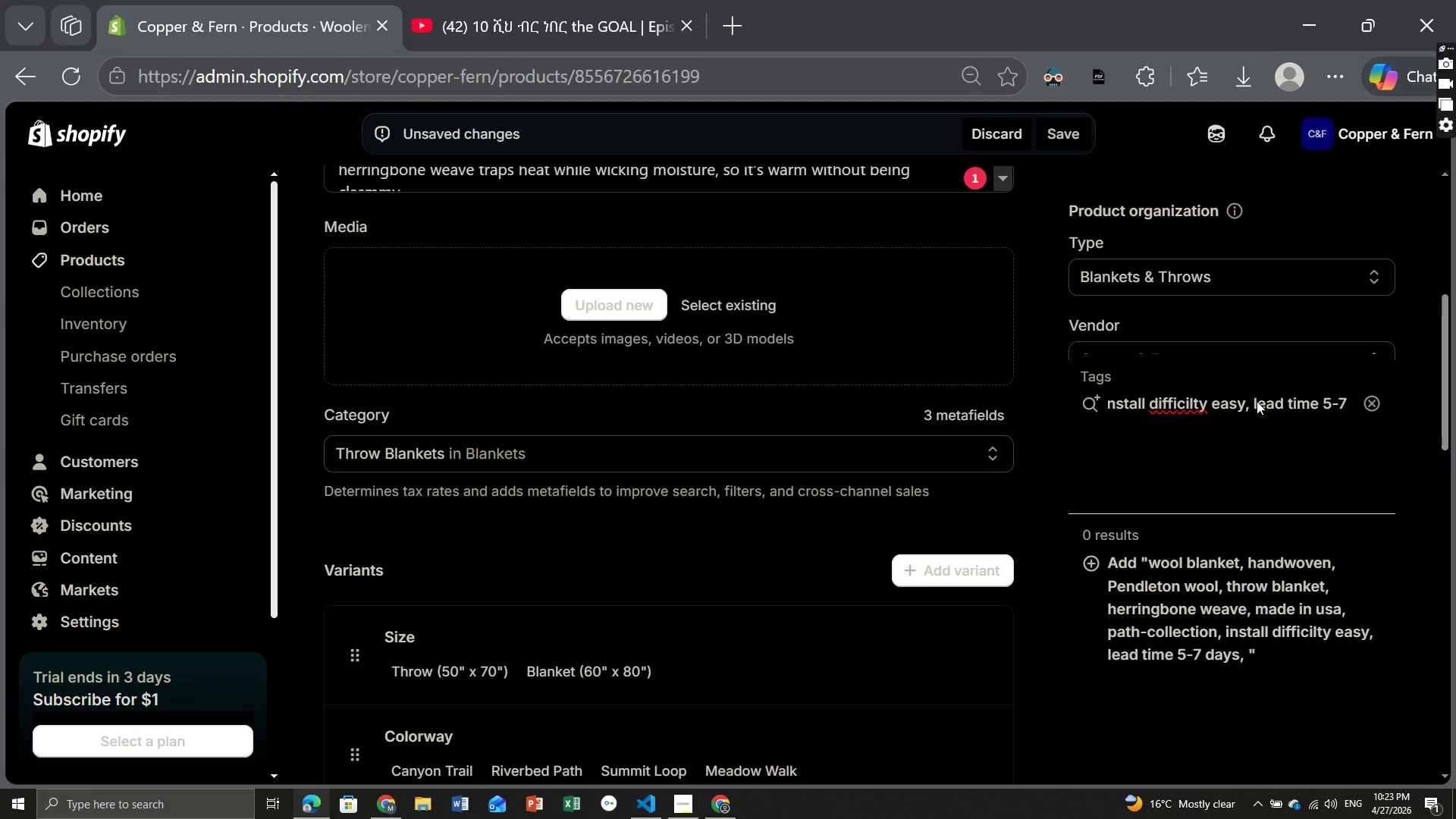 
wait(11.47)
 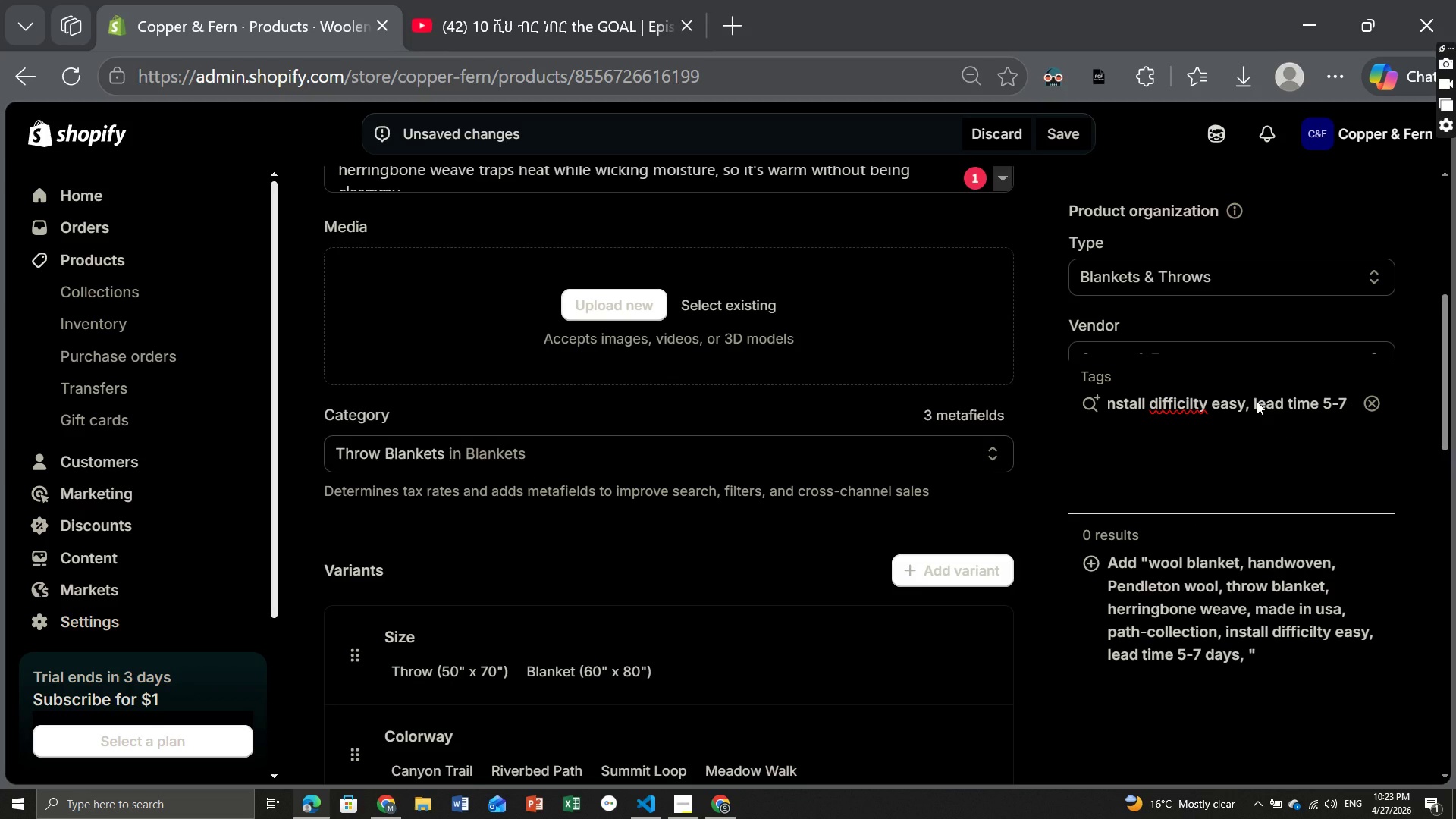 
left_click([1190, 406])
 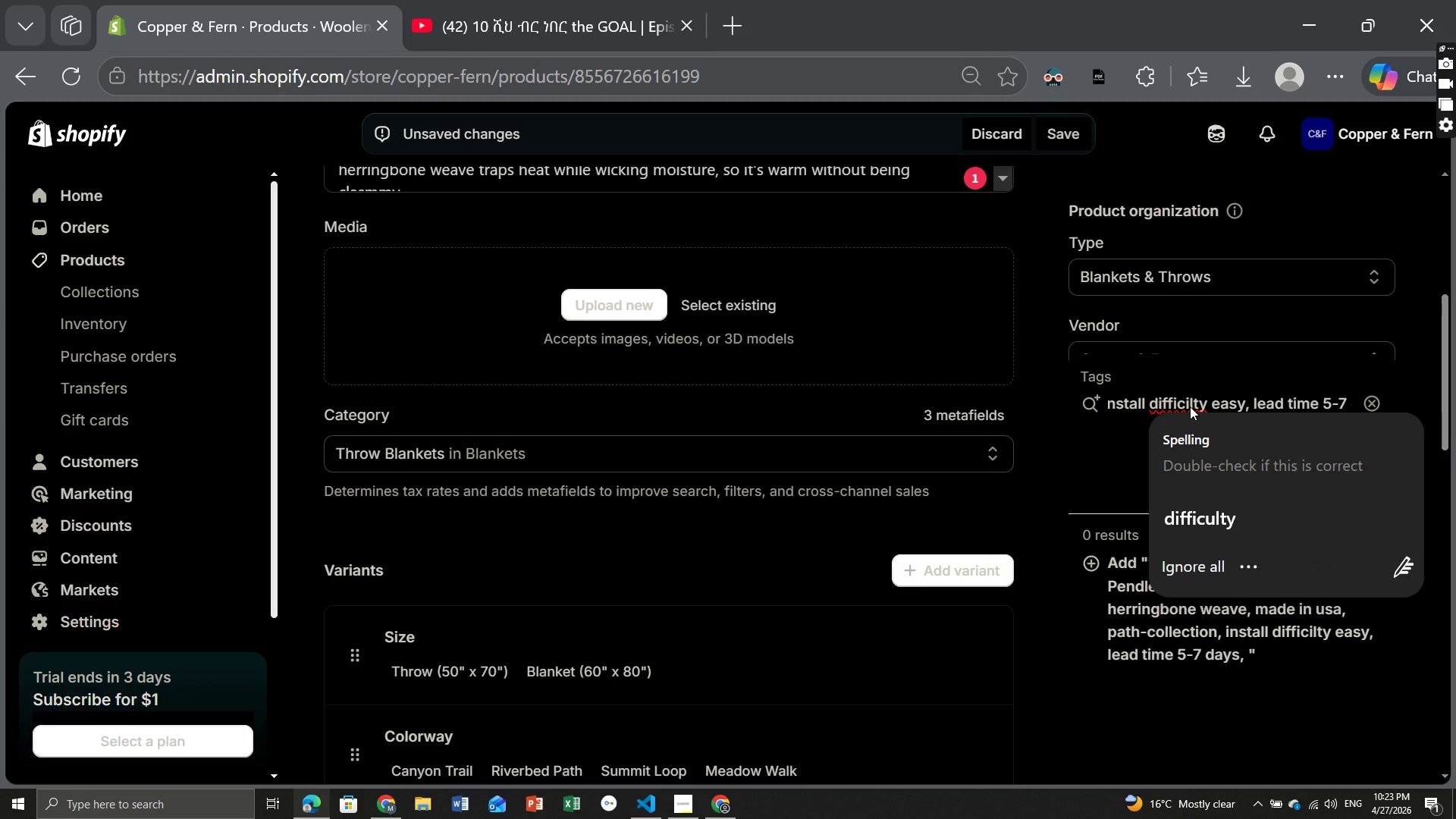 
key(Backspace)
 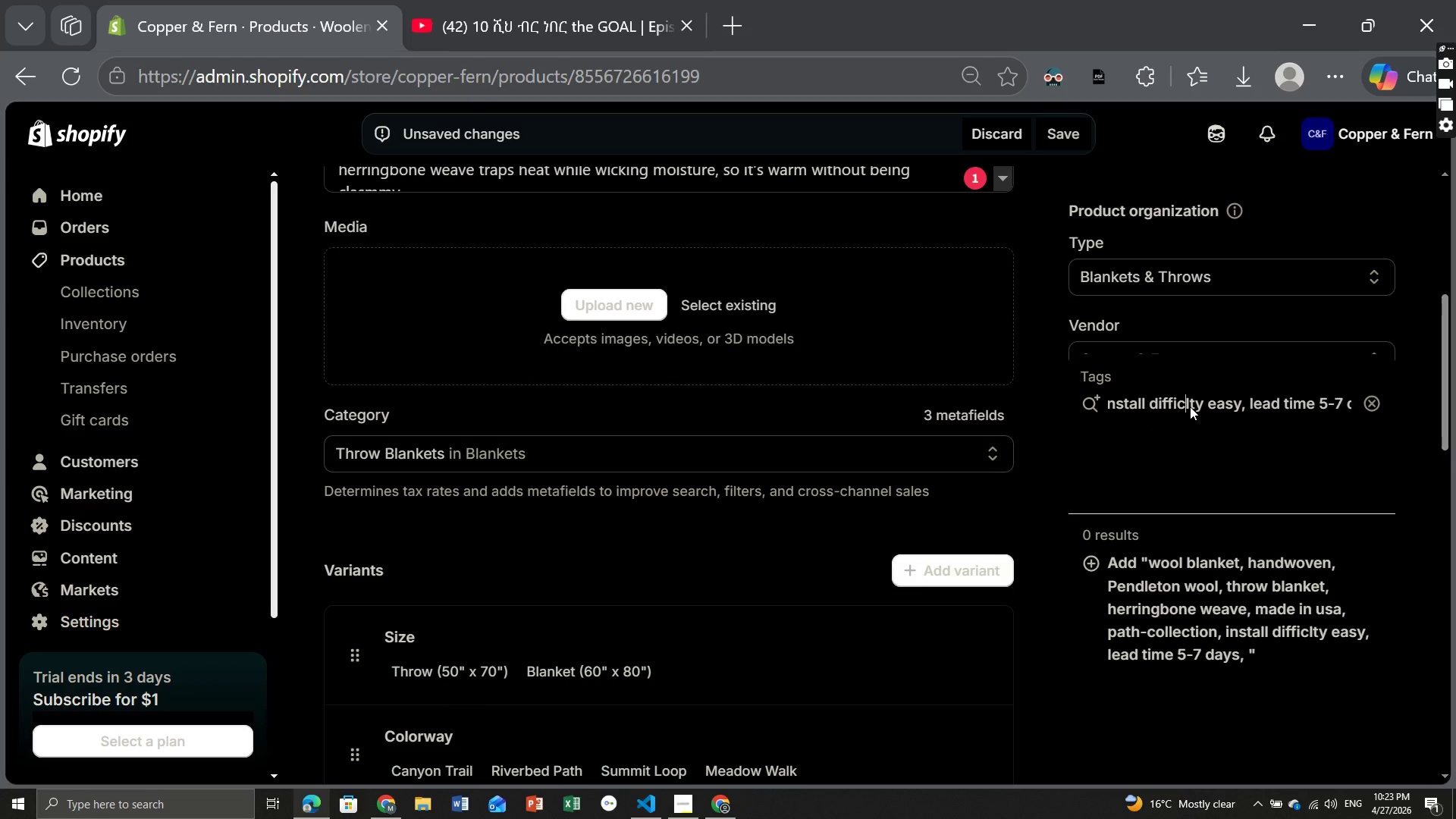 
key(U)
 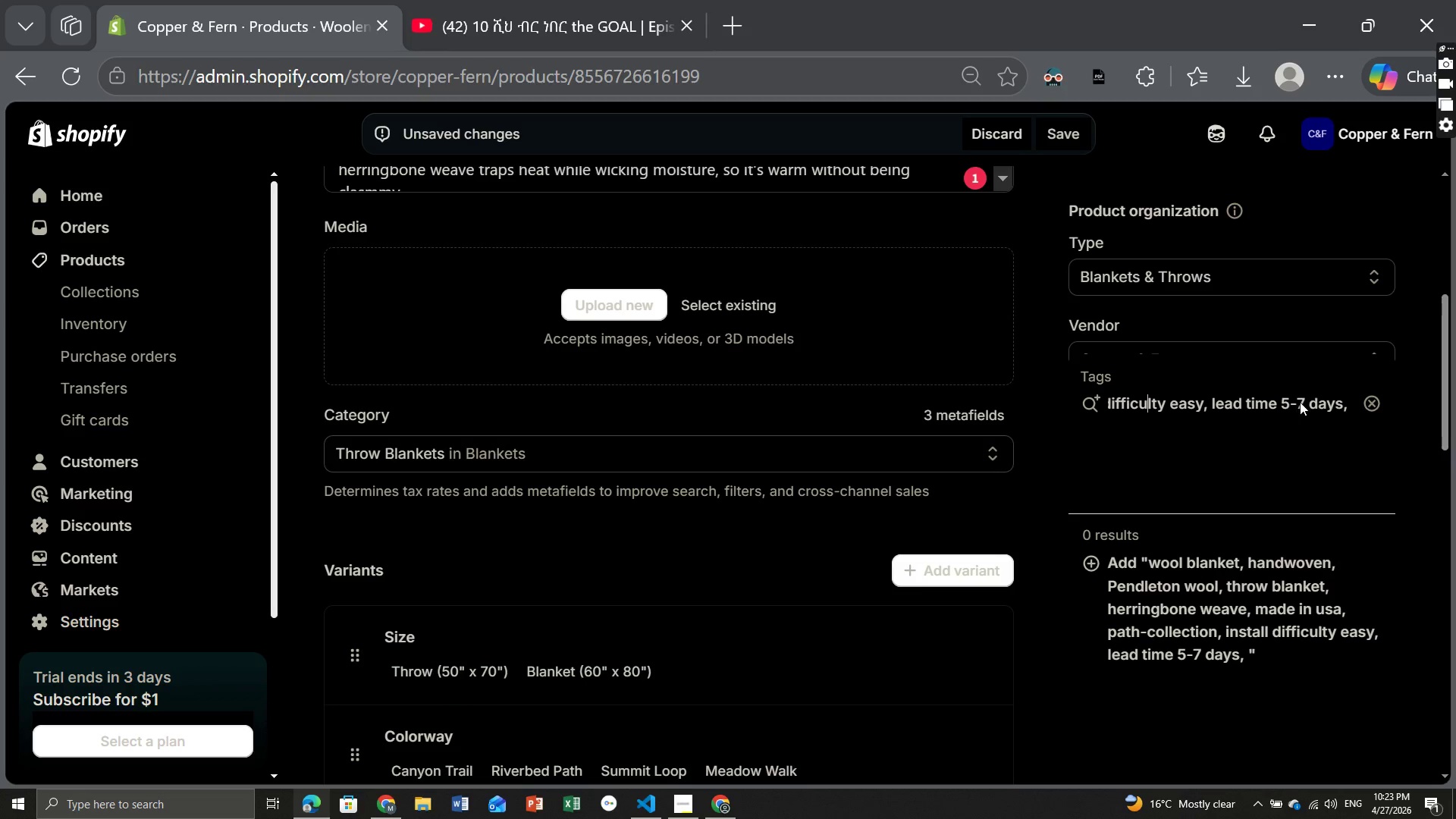 
key(End)
 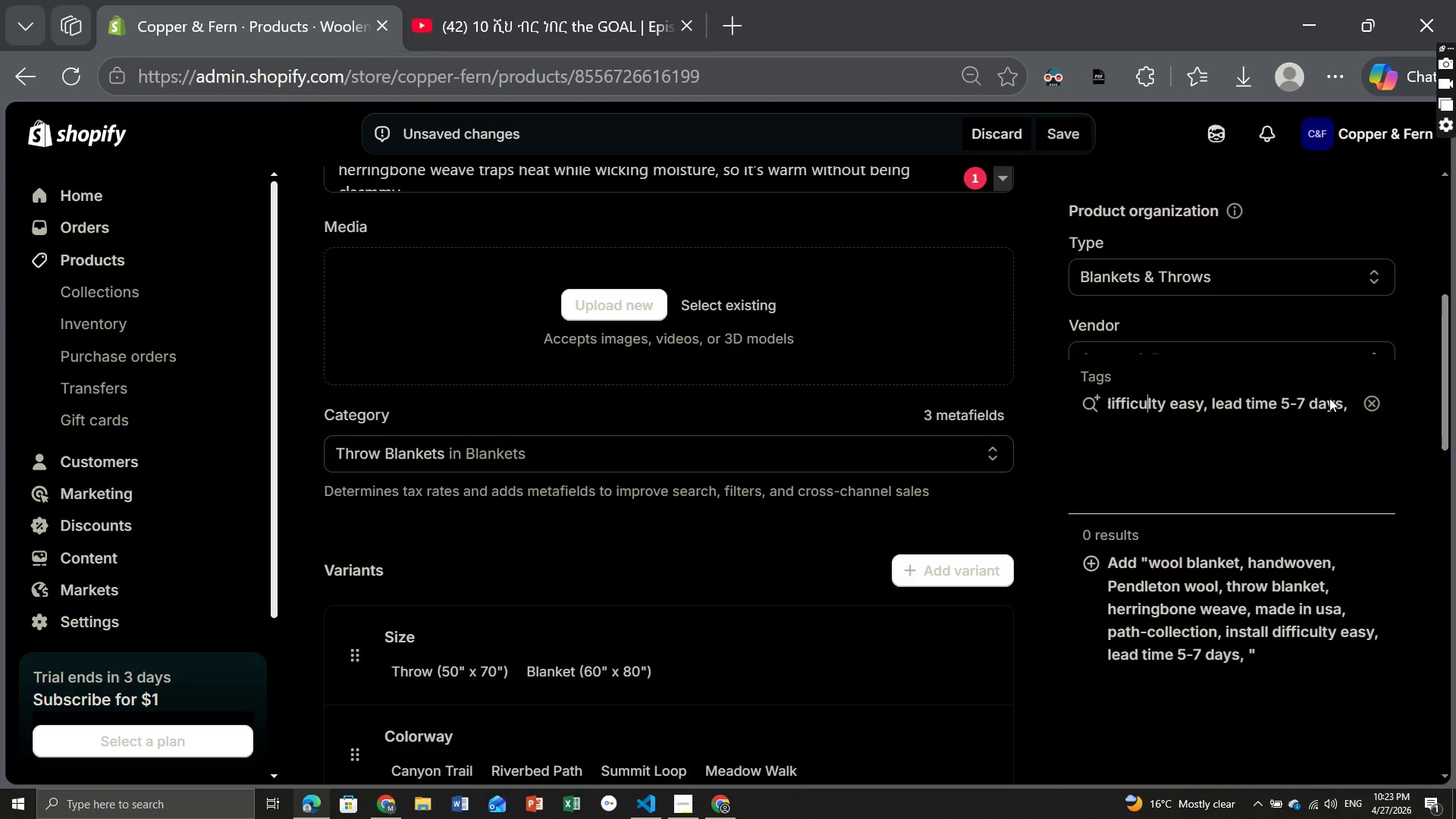 
left_click([1329, 398])
 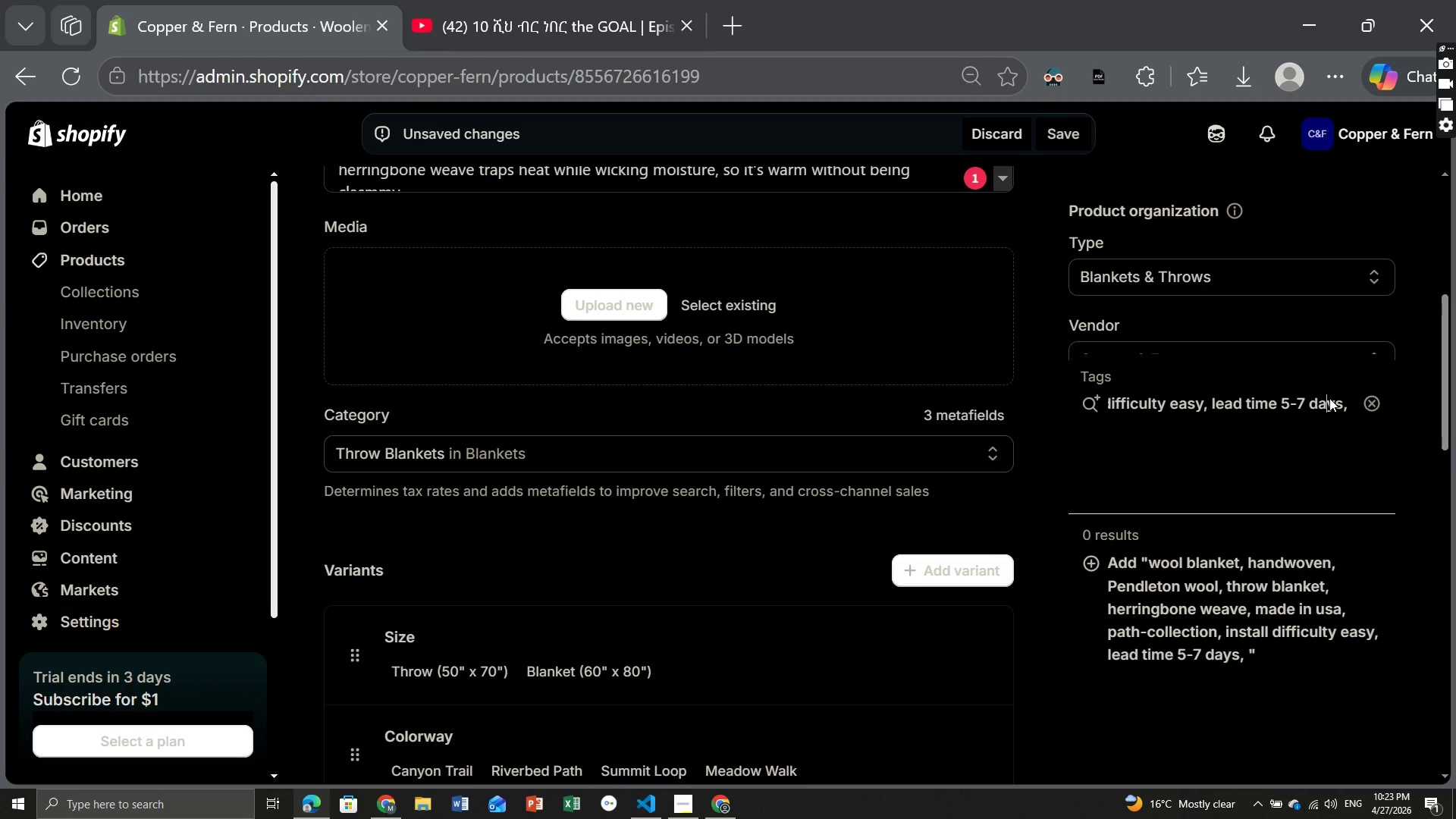 
hold_key(key=ArrowRight, duration=0.89)
 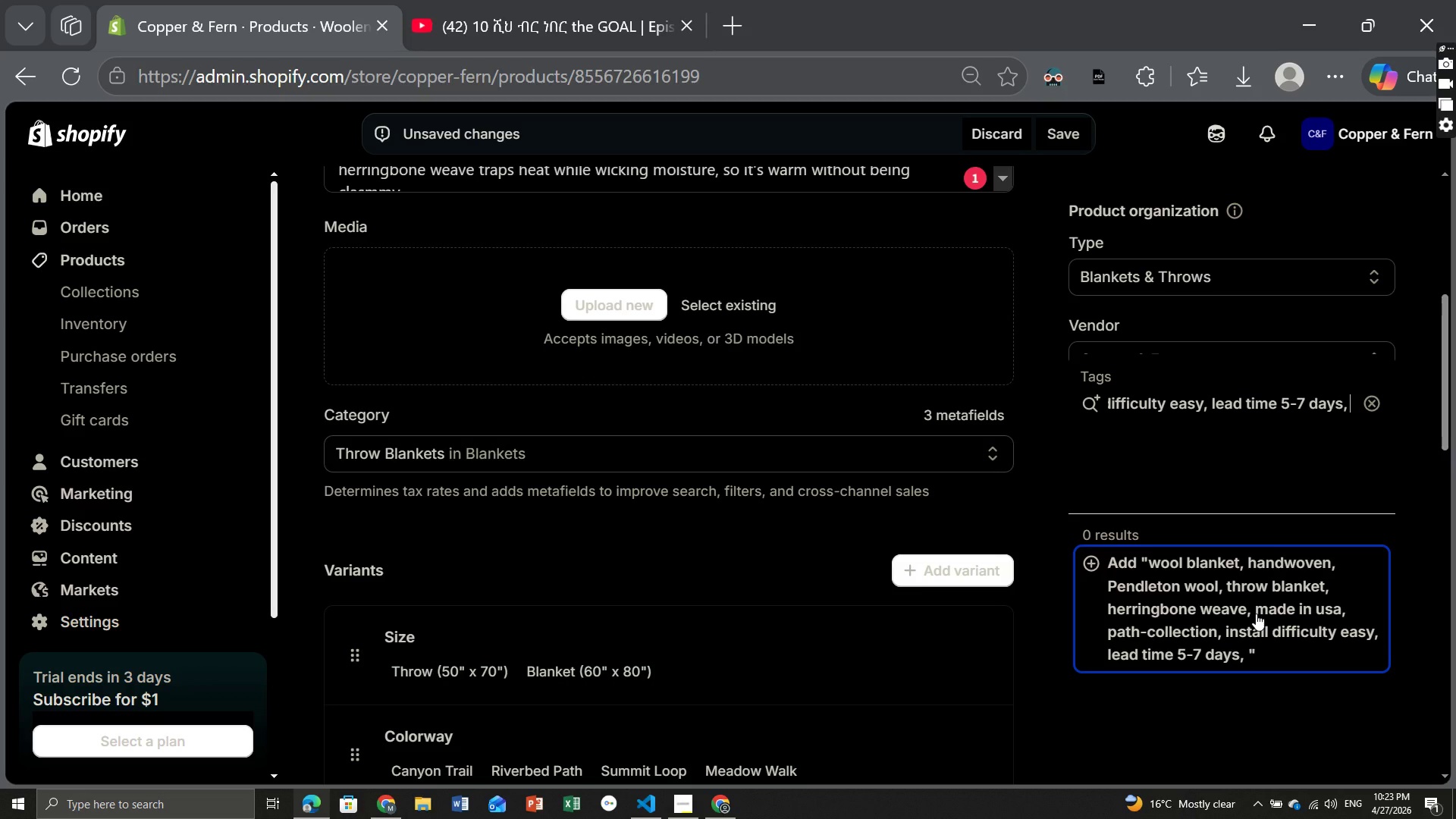 
wait(5.98)
 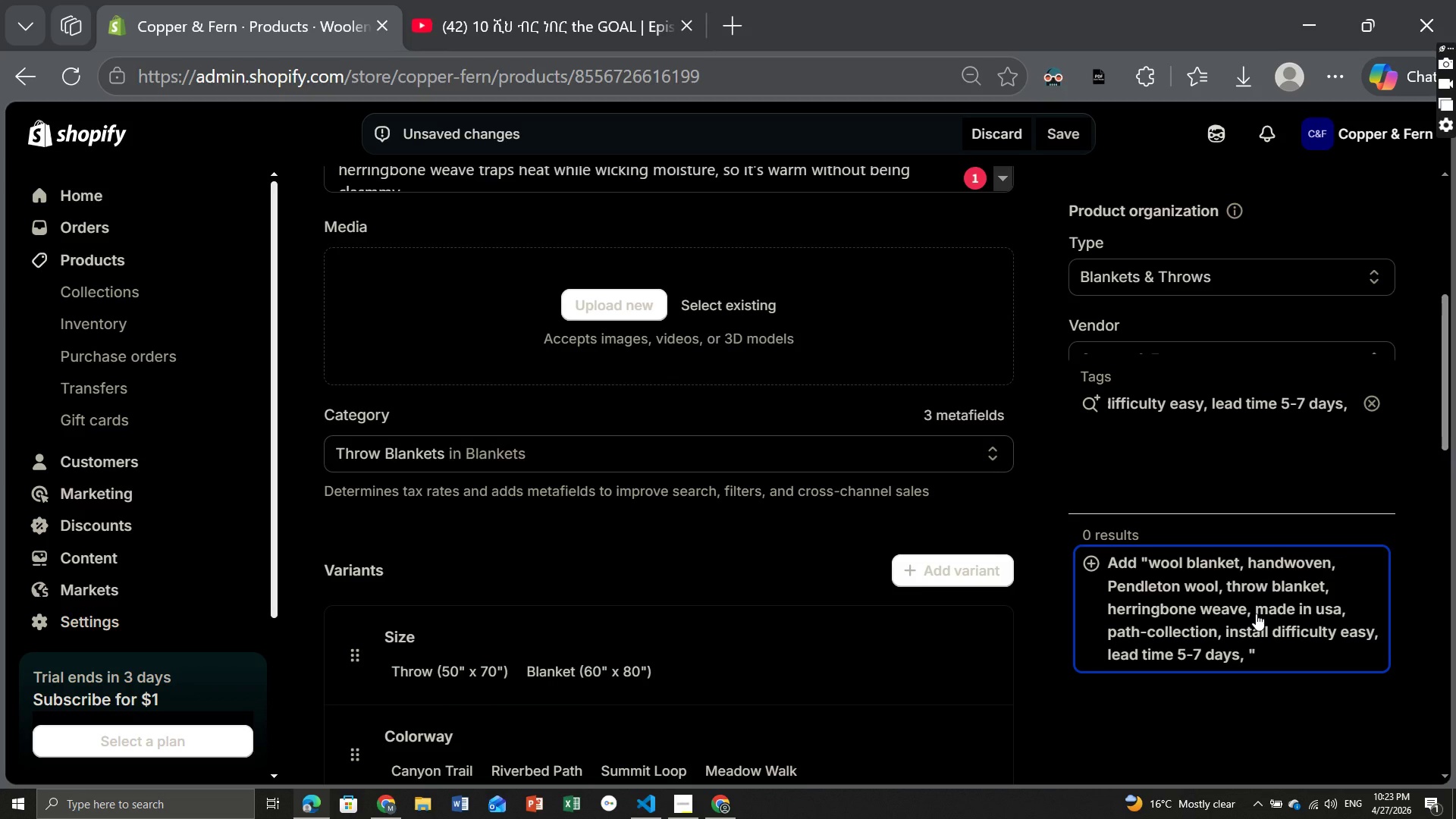 
type(virgin wool)
 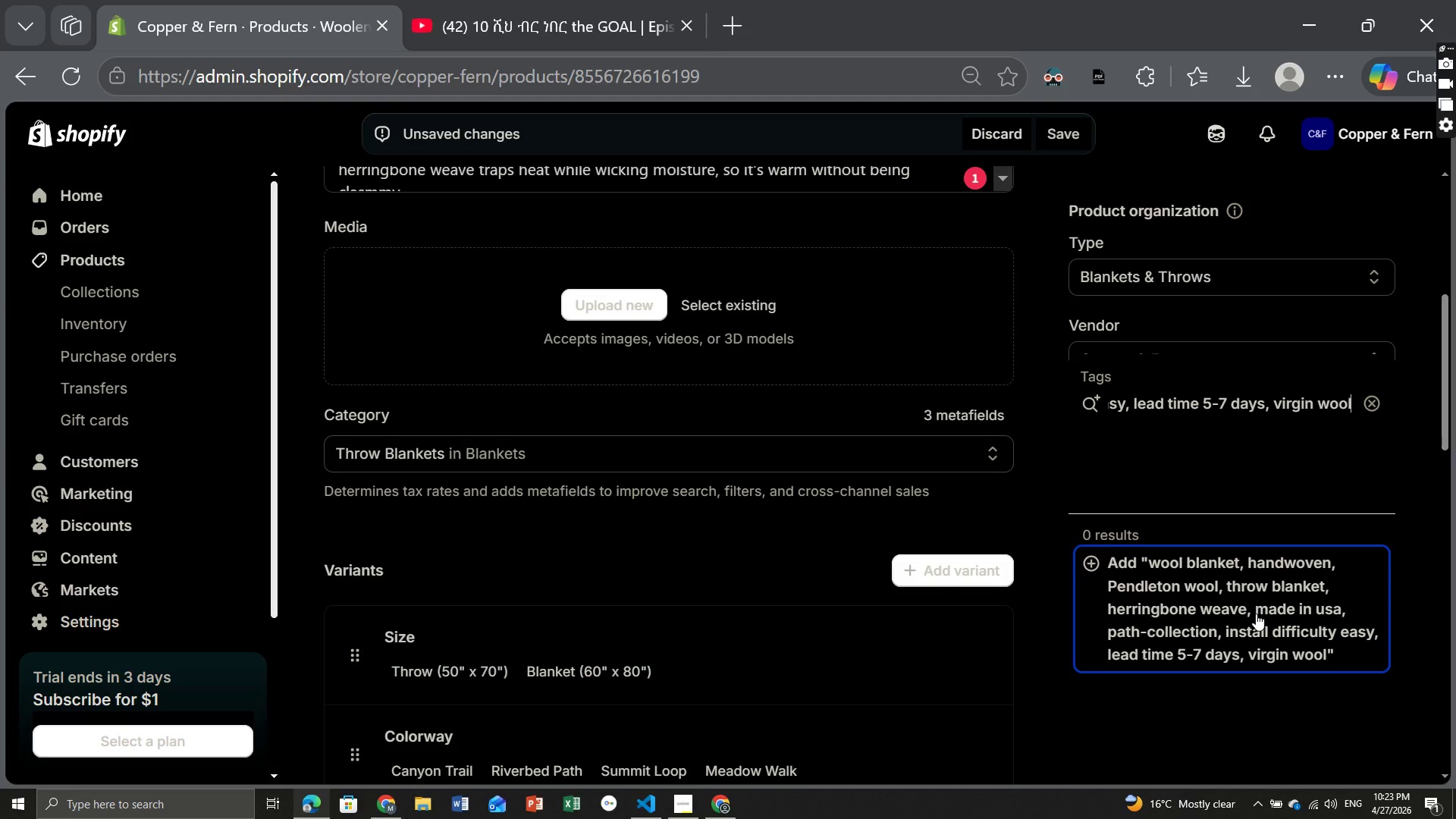 
key(Enter)
 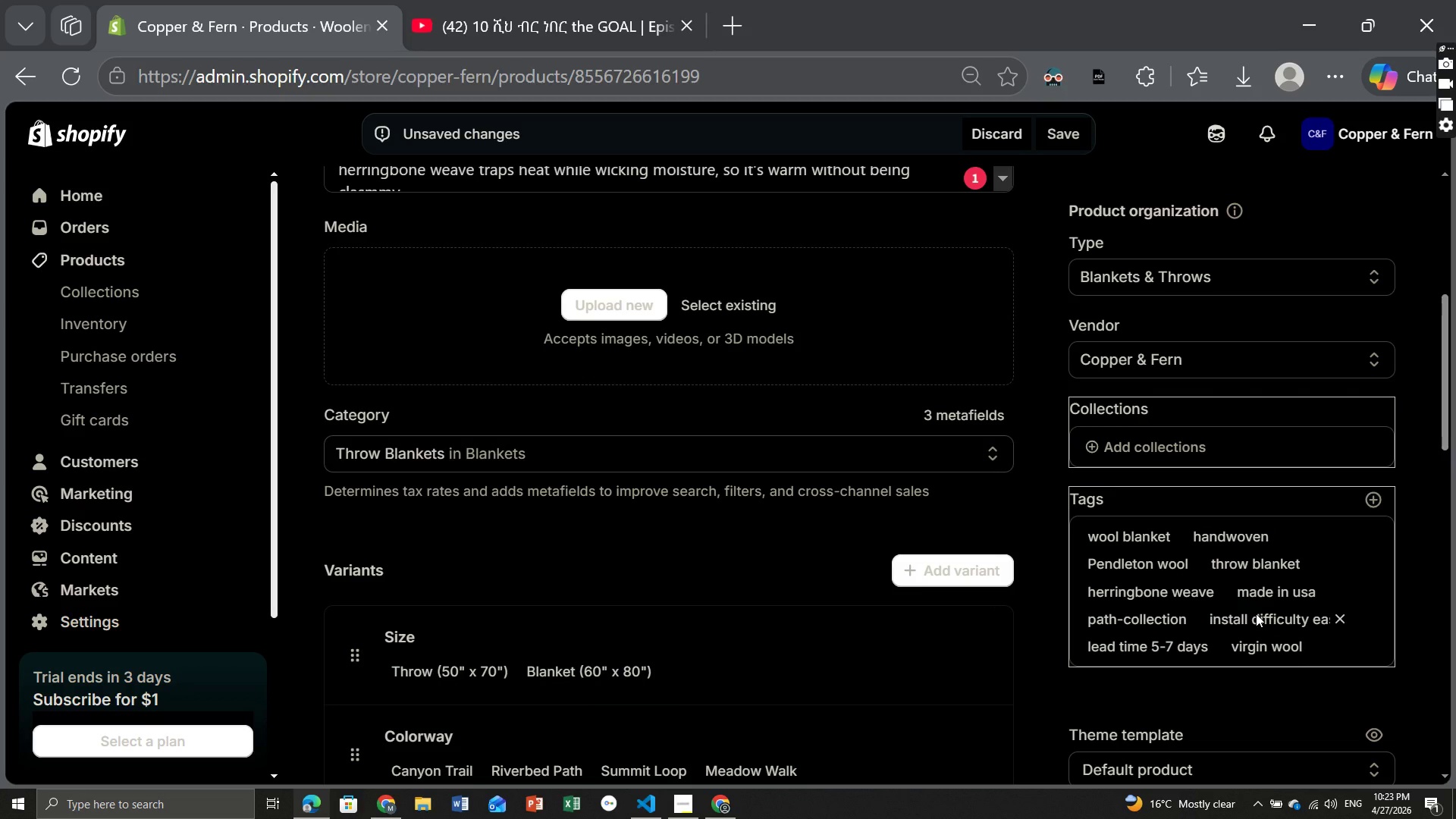 
wait(21.95)
 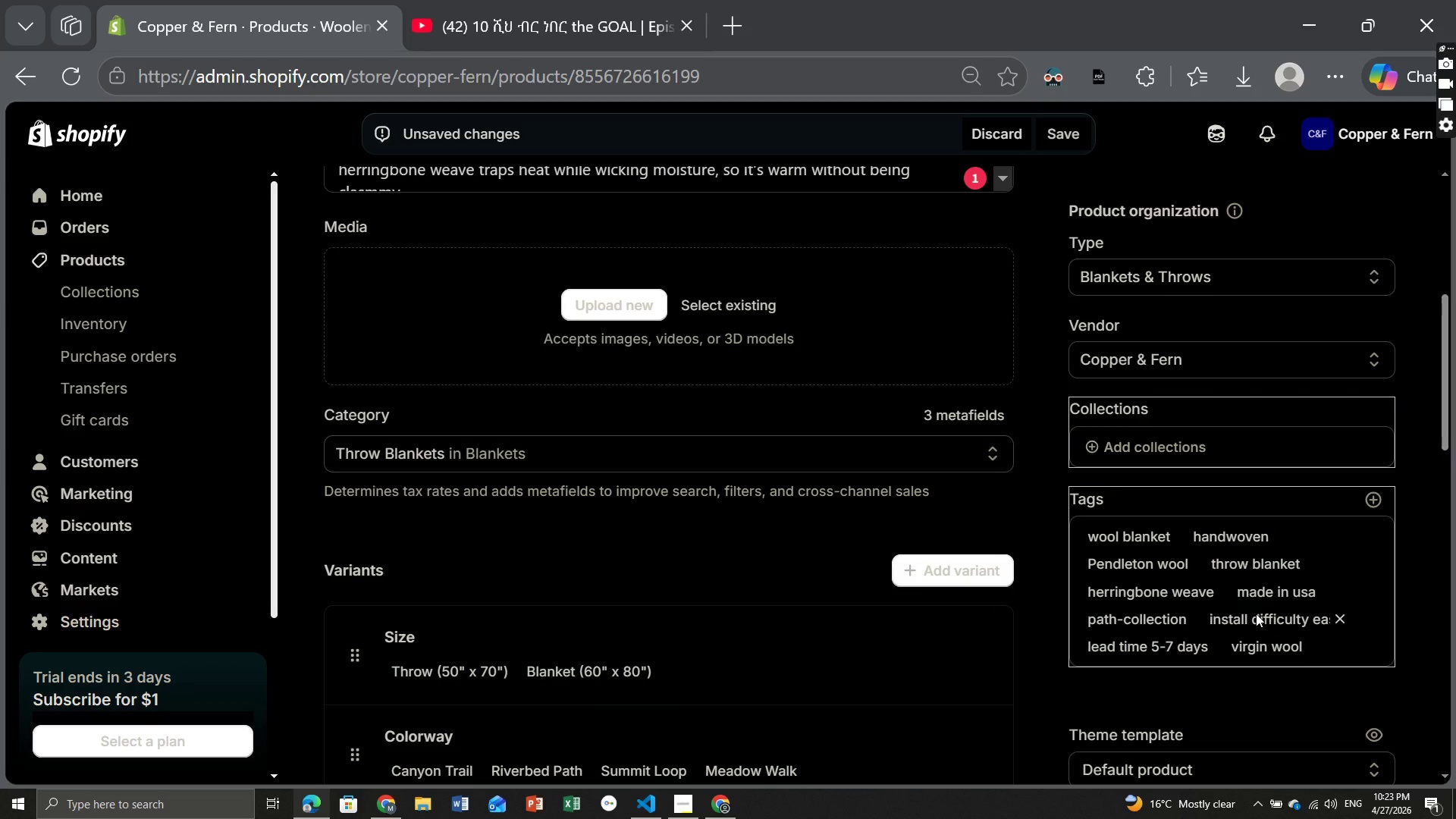 
left_click([1213, 450])
 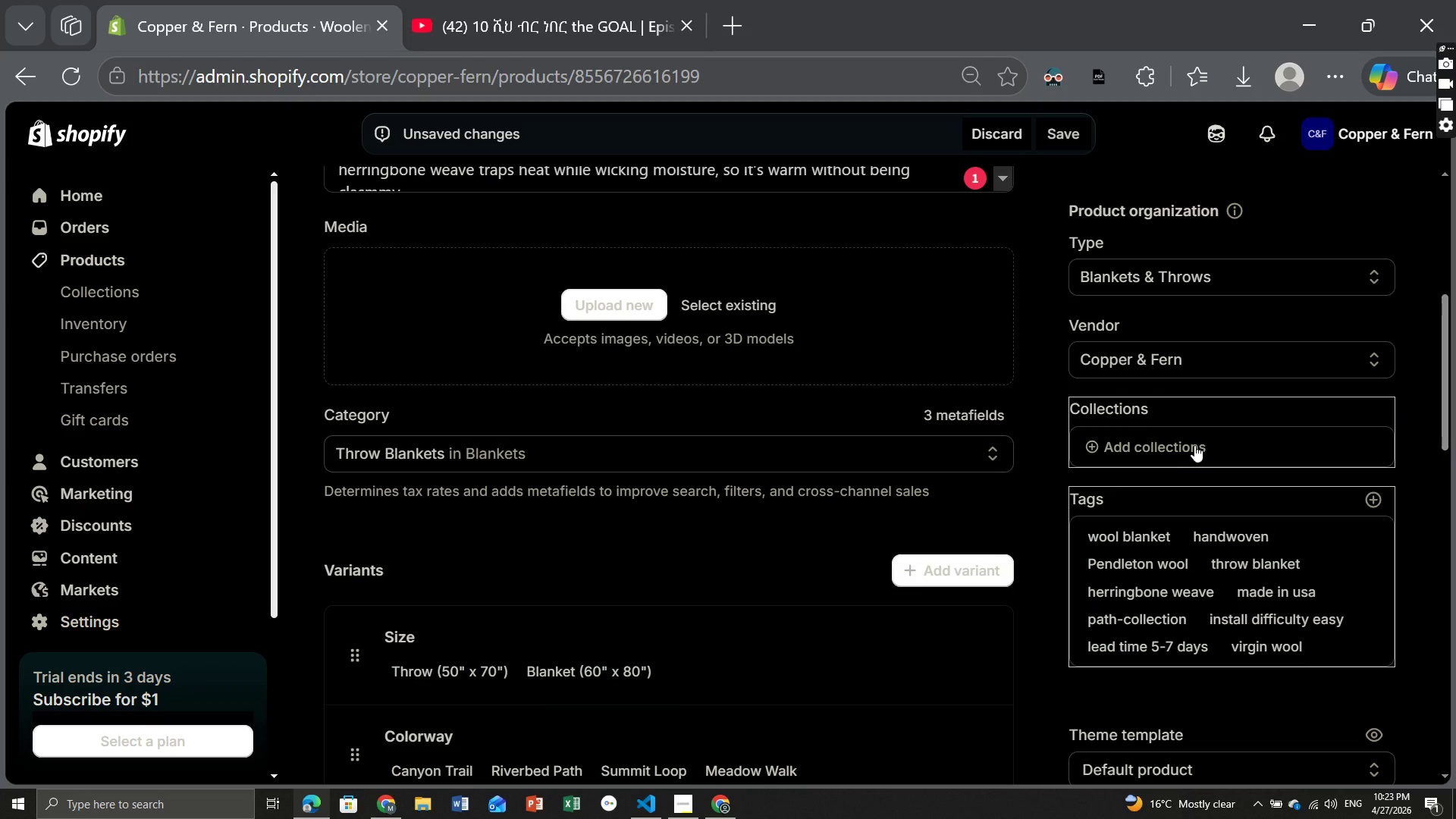 
left_click([1167, 441])
 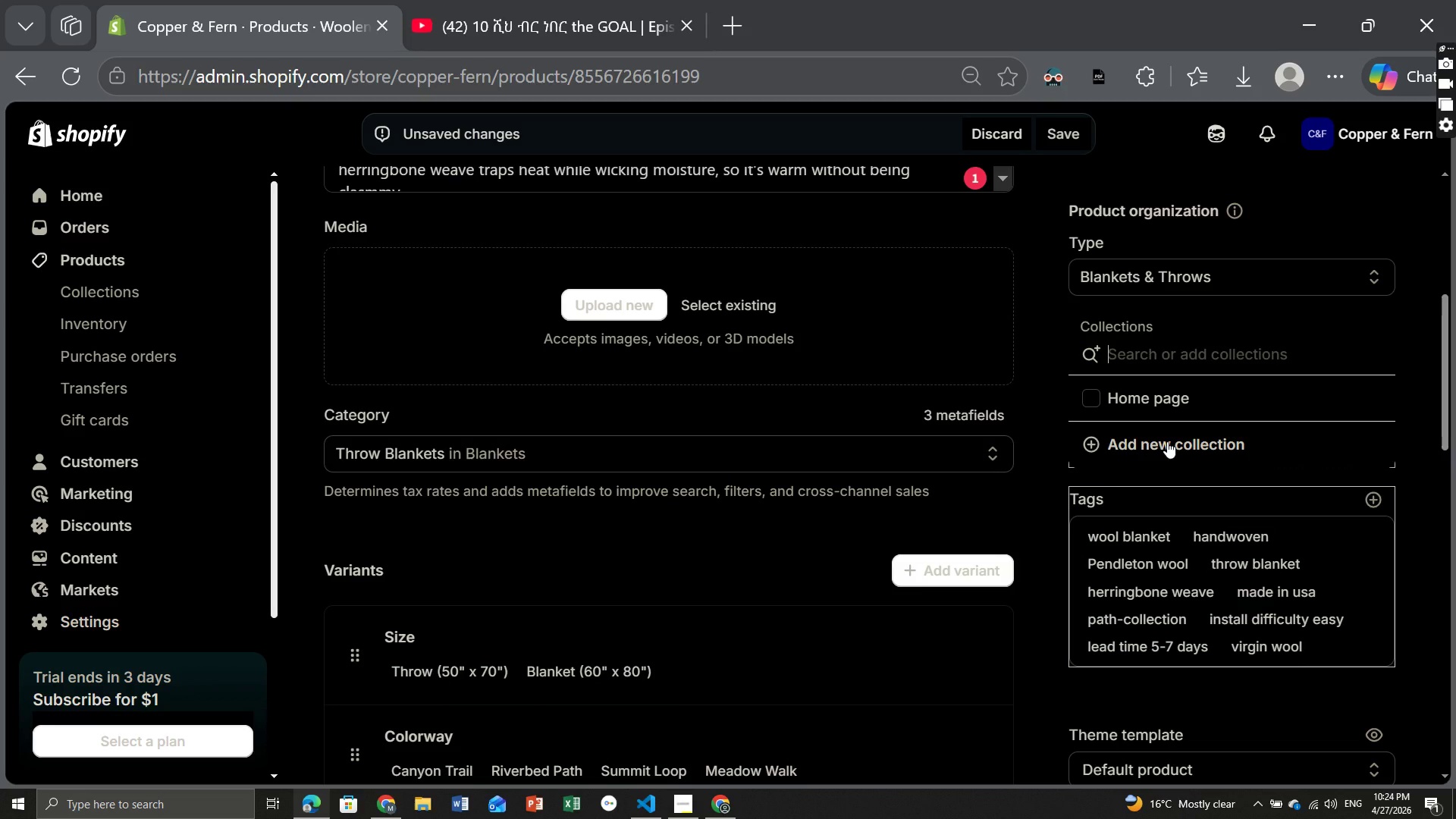 
type(lookout collection)
 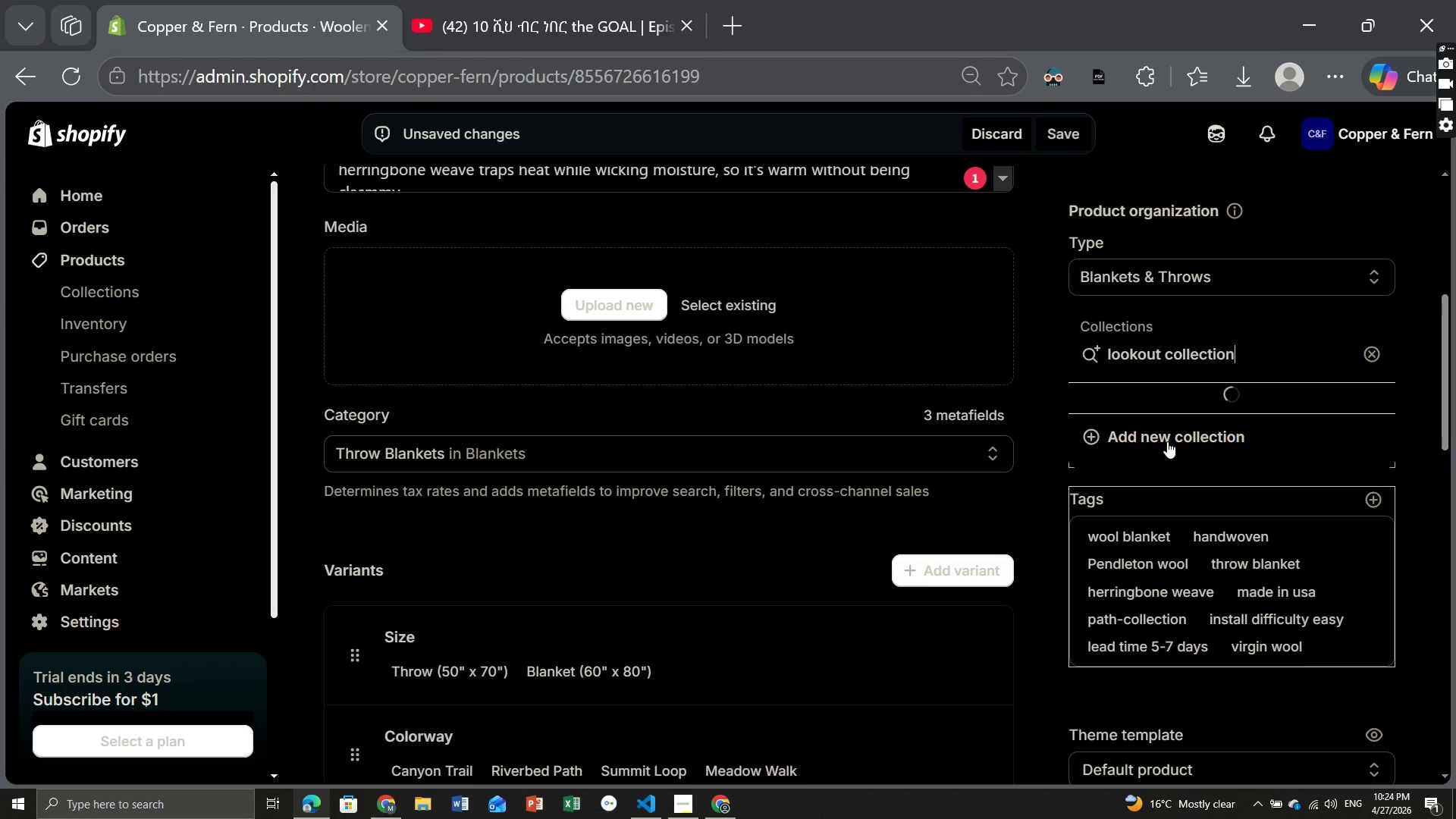 
key(Enter)
 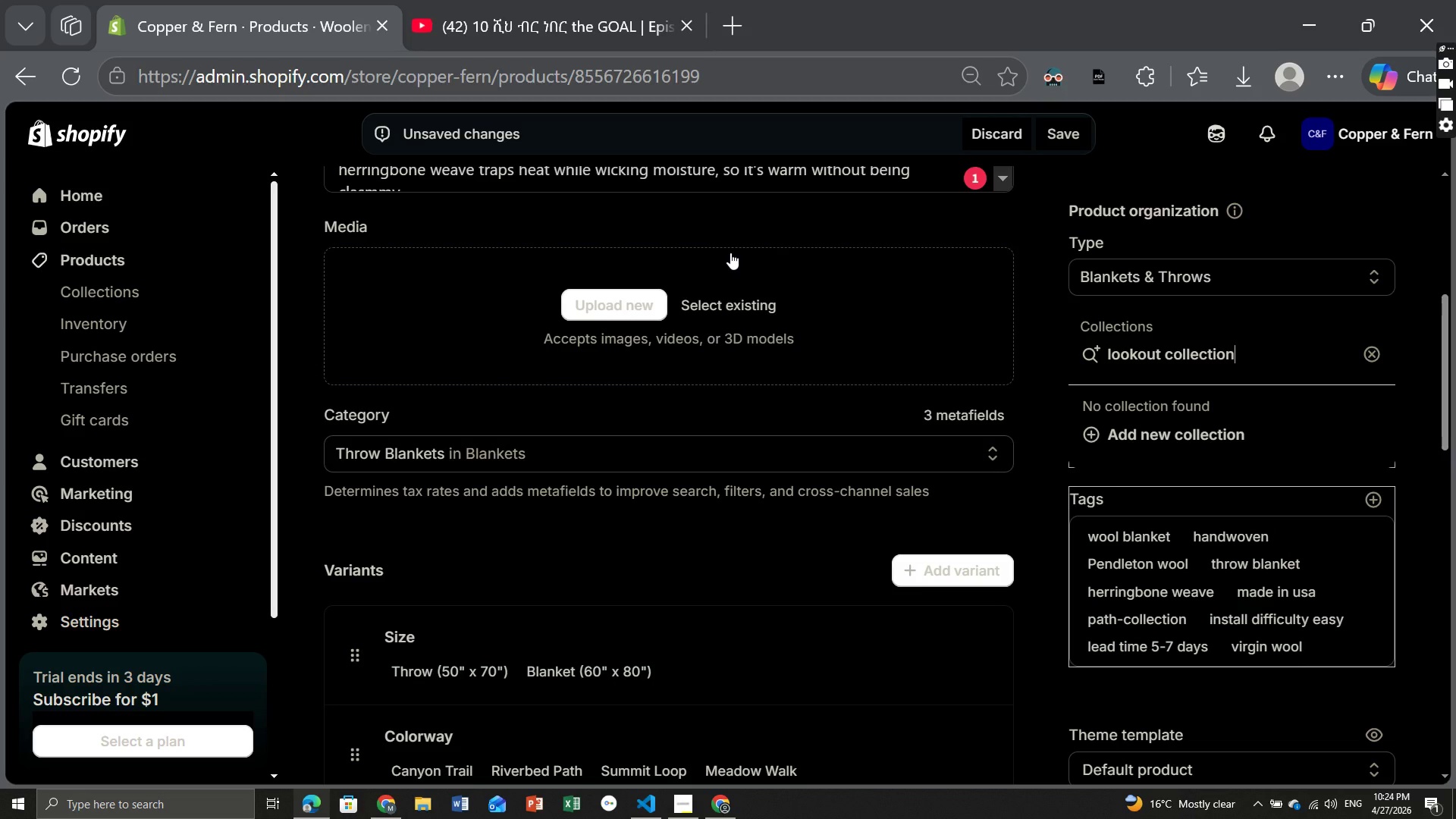 
wait(9.59)
 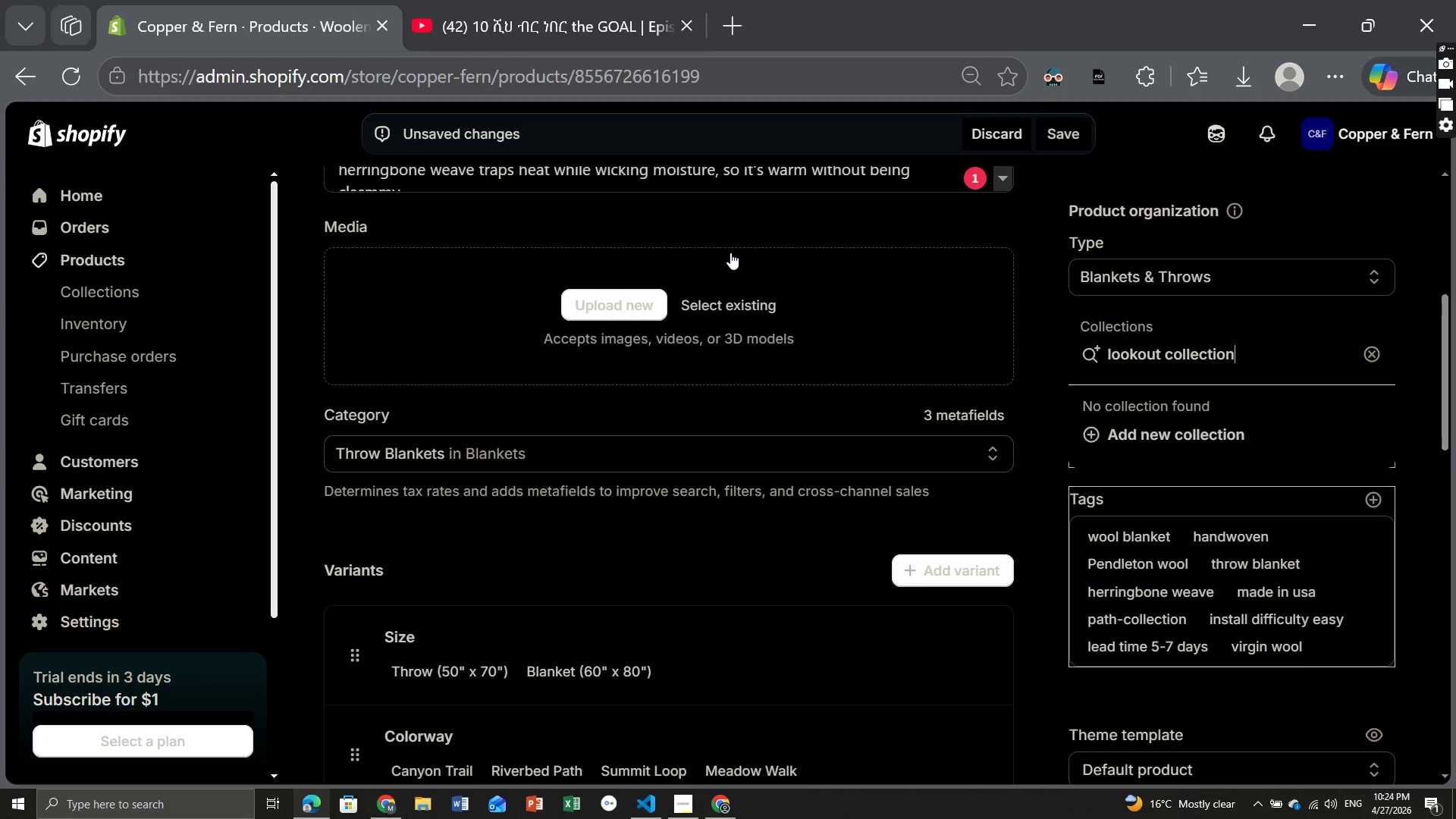 
left_click([1216, 435])
 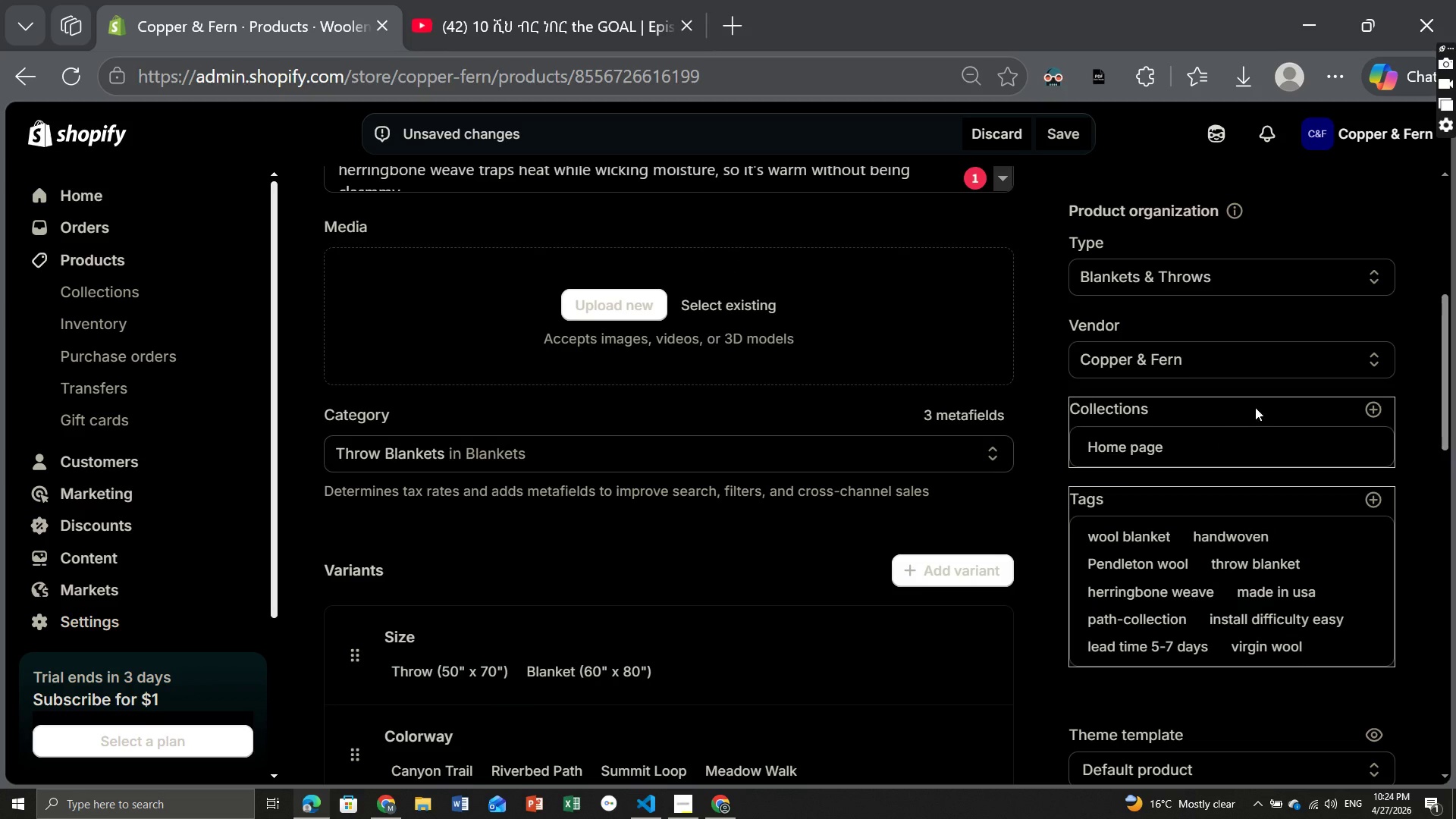 
mouse_move([1185, 395])
 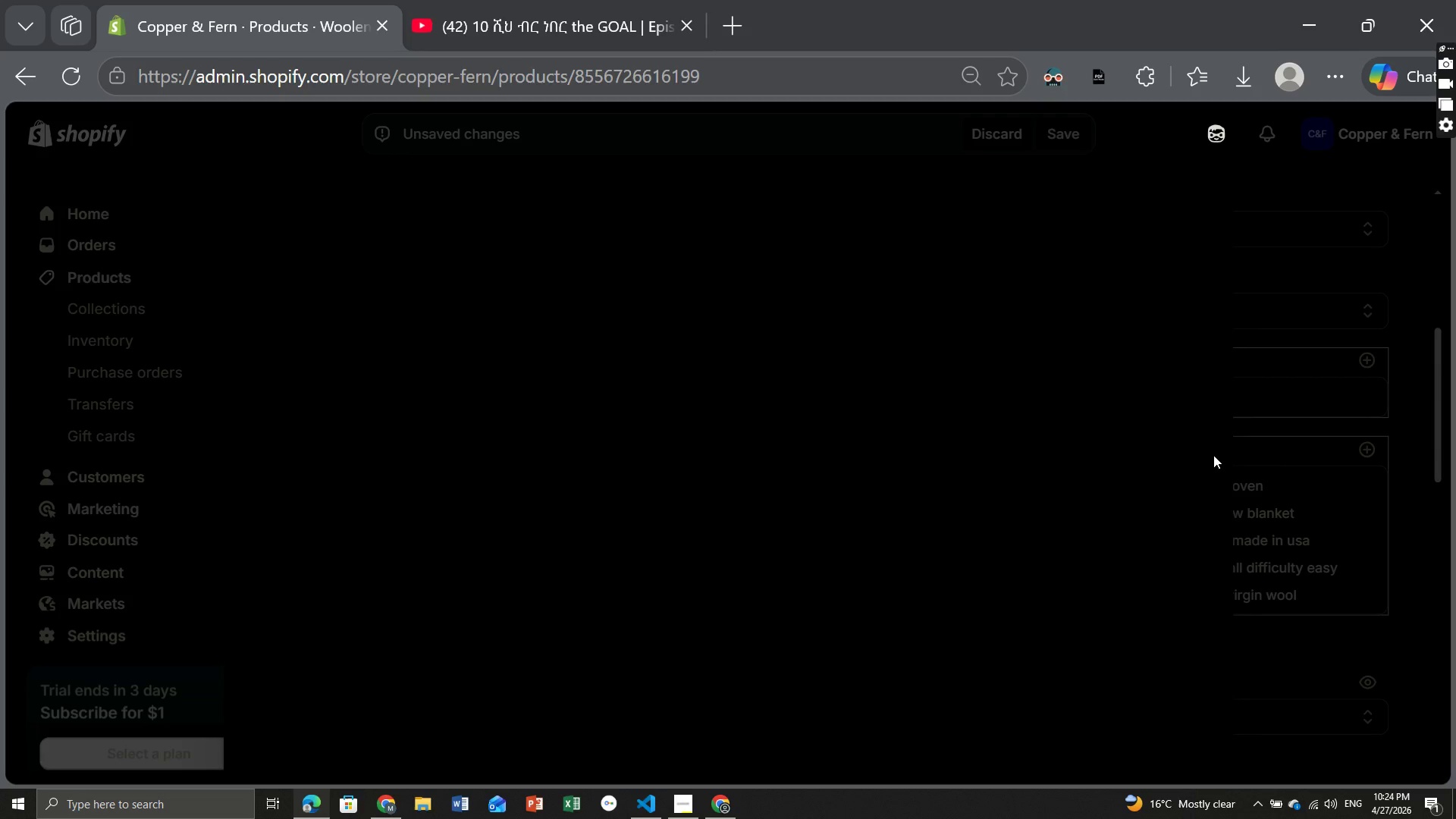 
wait(22.5)
 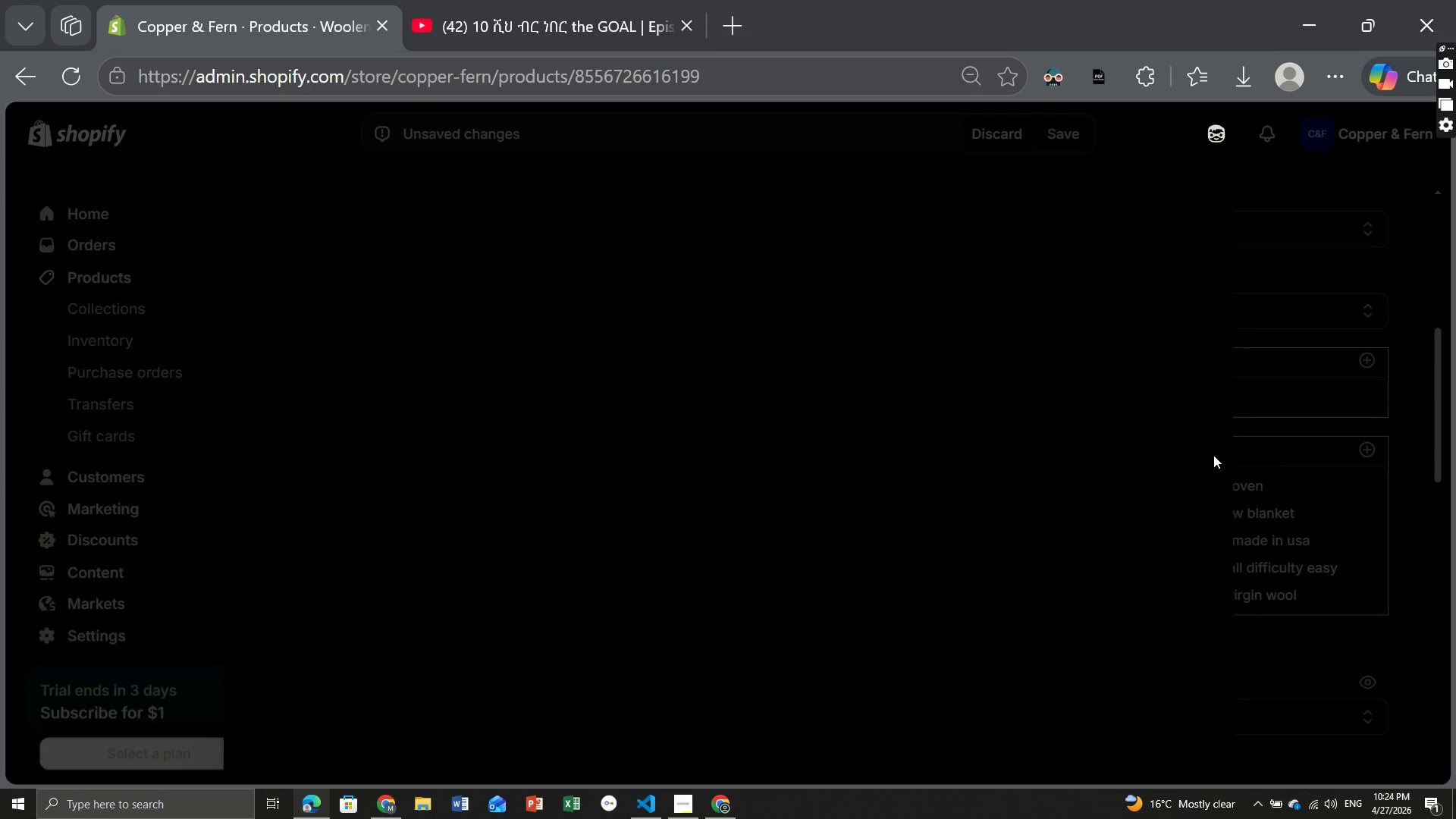 
left_click([143, 281])
 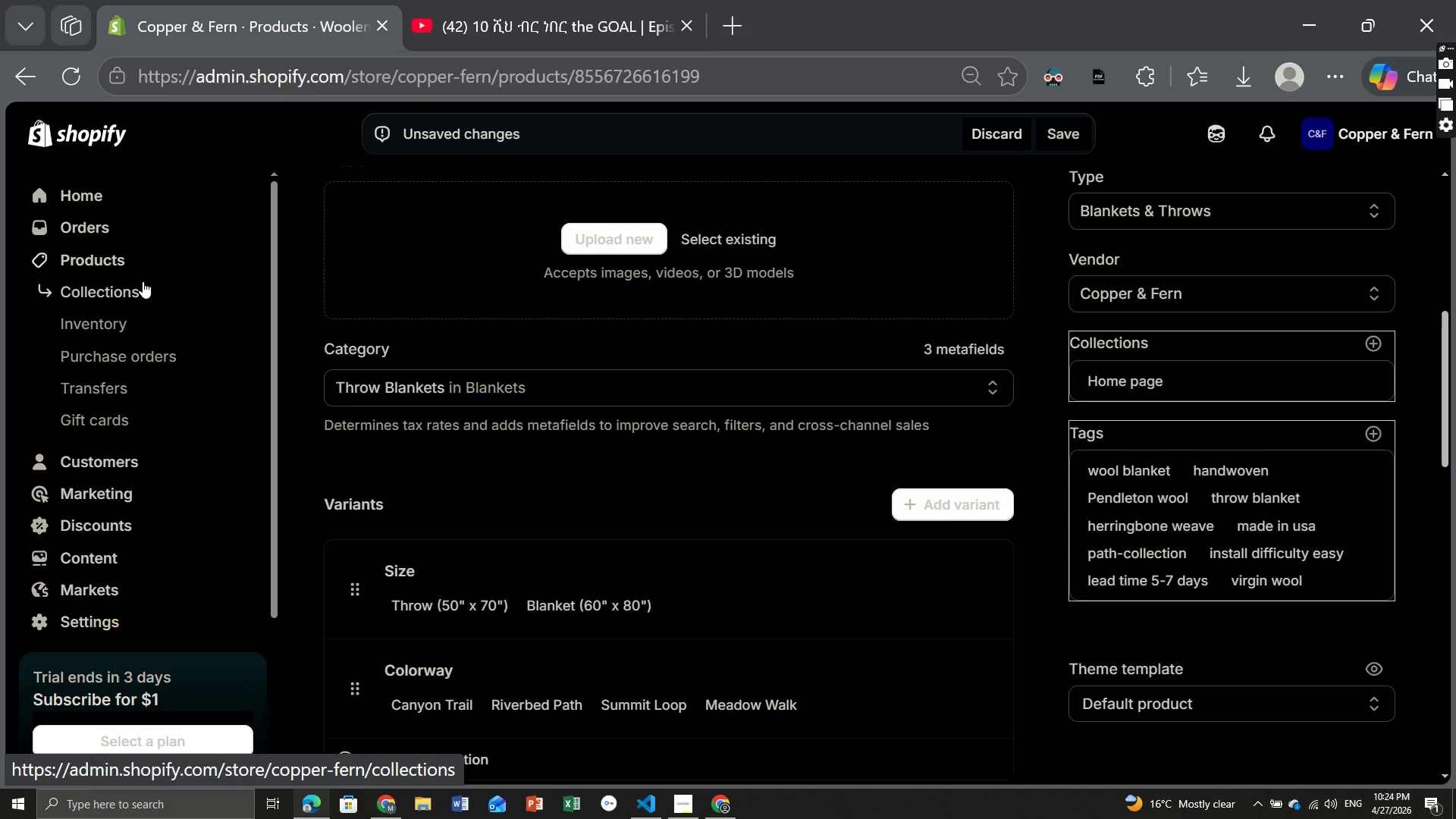 
mouse_move([802, 388])
 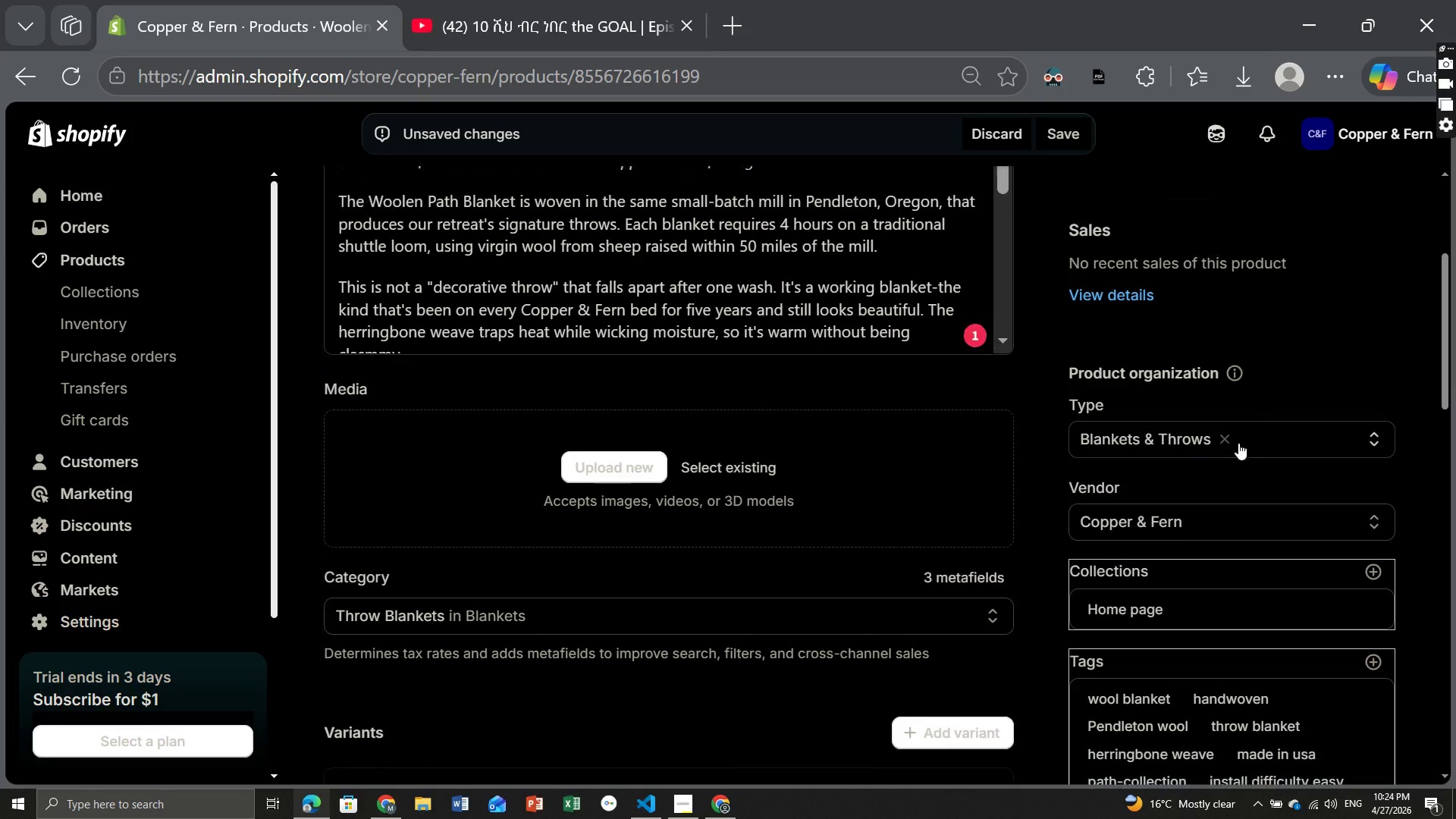 
mouse_move([1257, 437])
 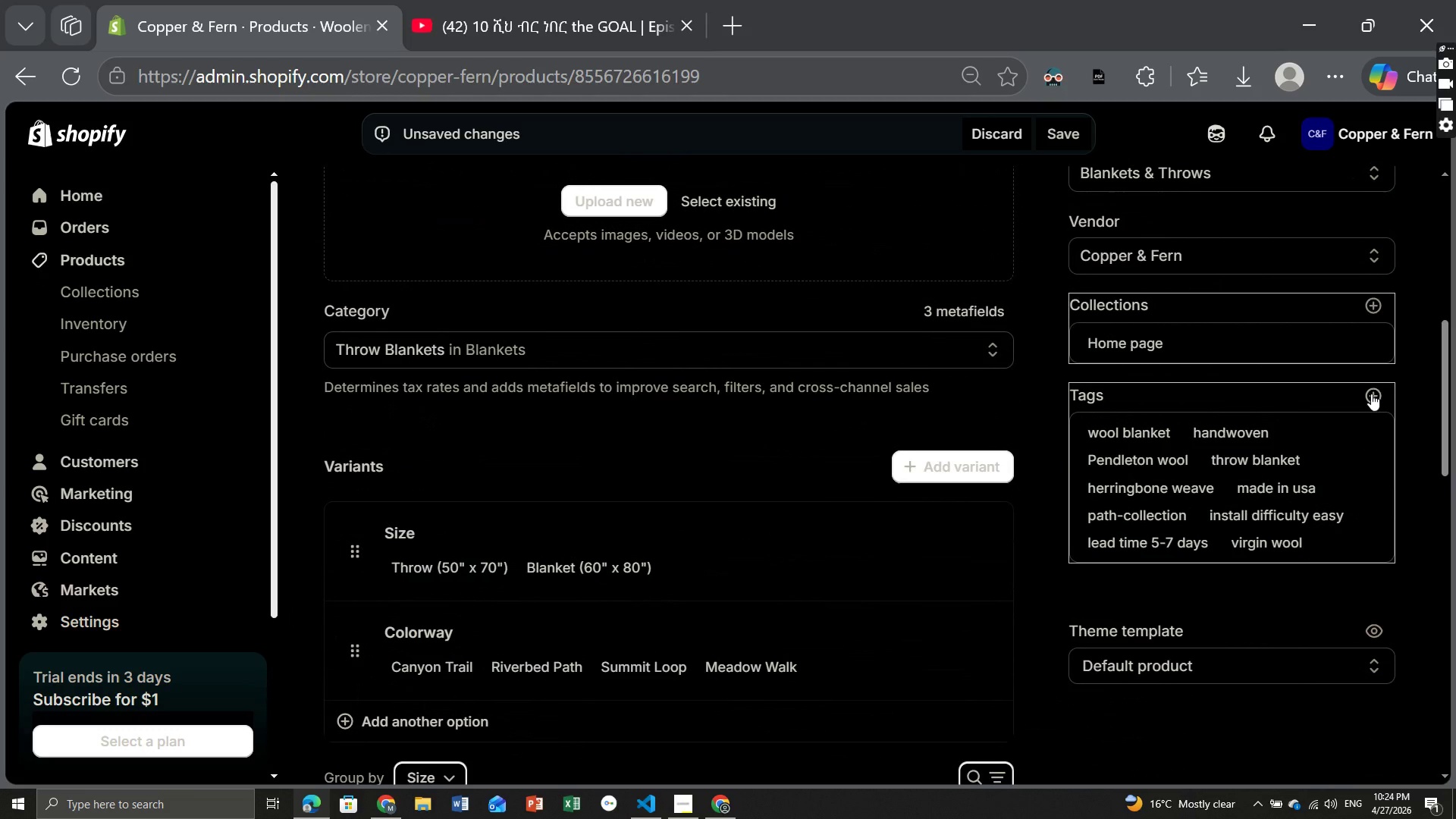 
left_click([1371, 394])
 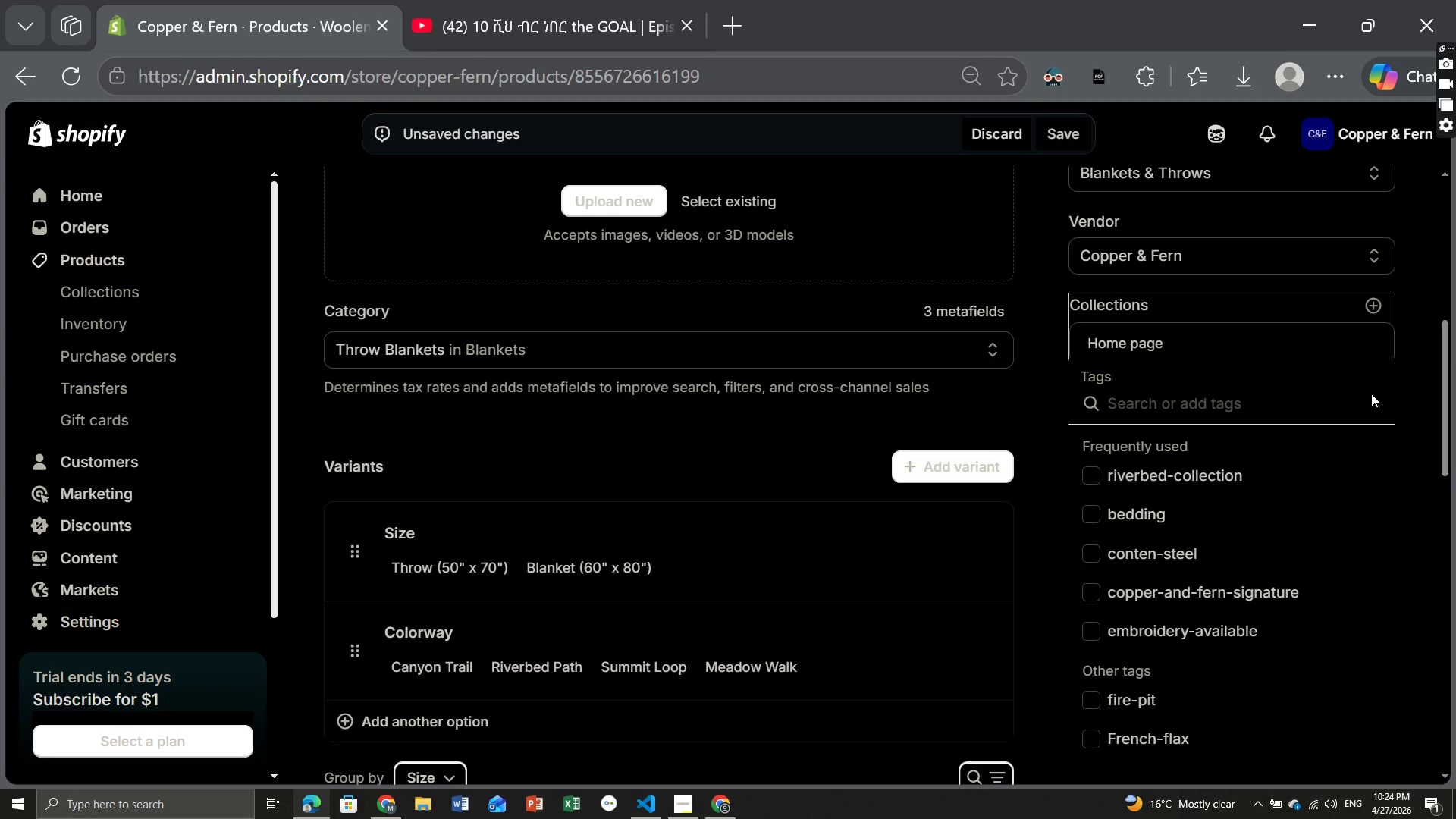 
type(lookout Collection)
 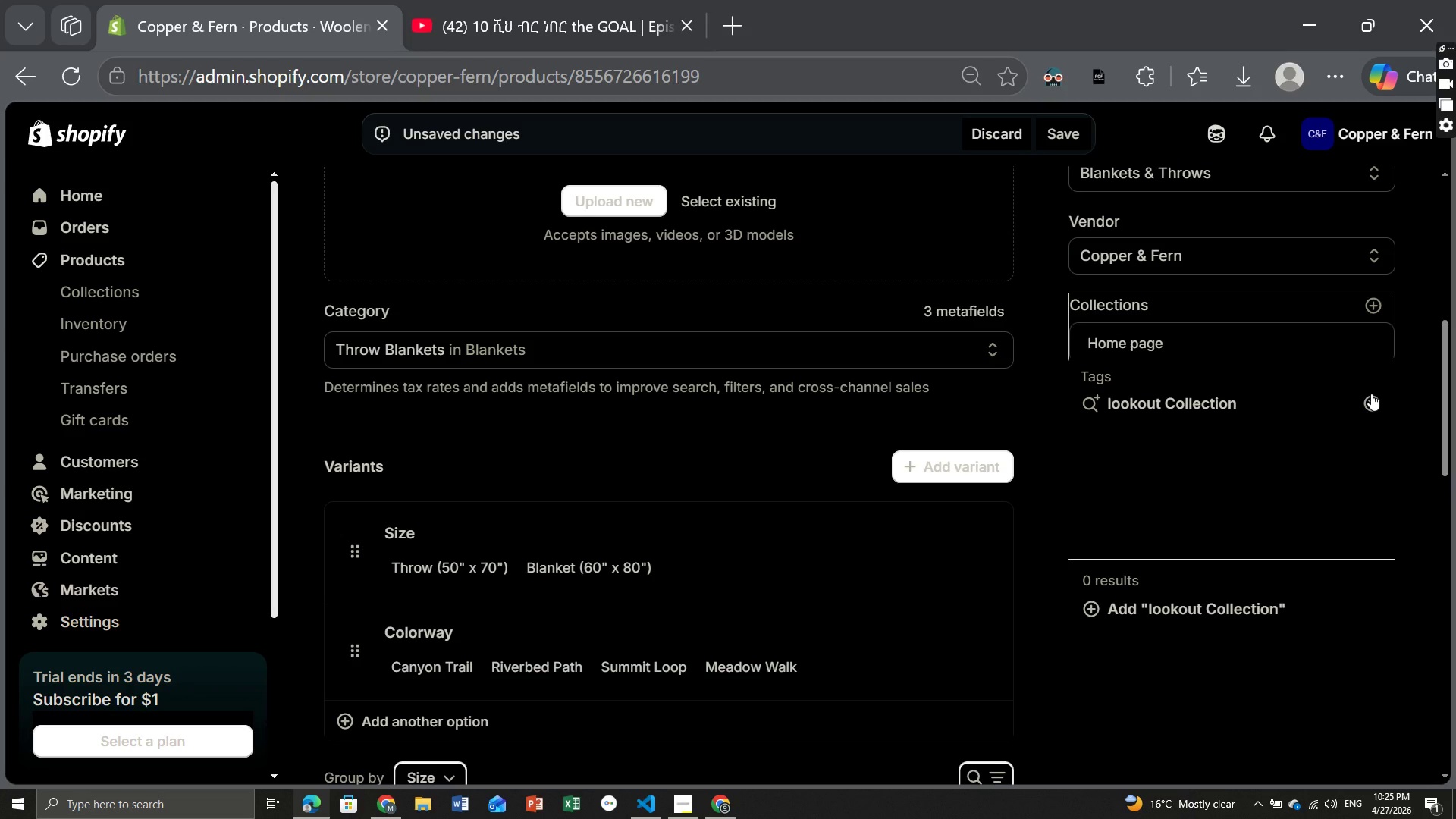 
key(Enter)
 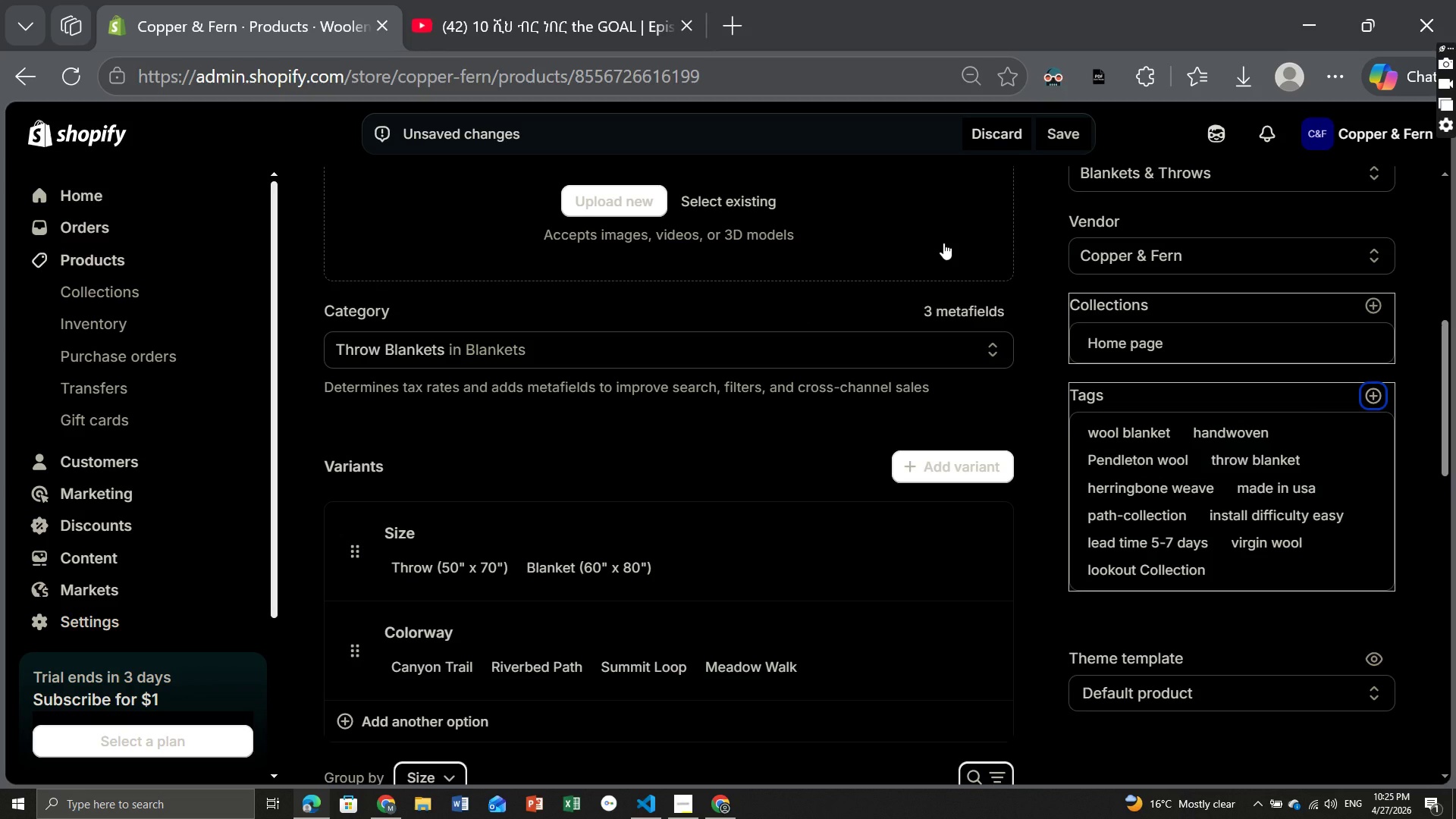 
wait(5.89)
 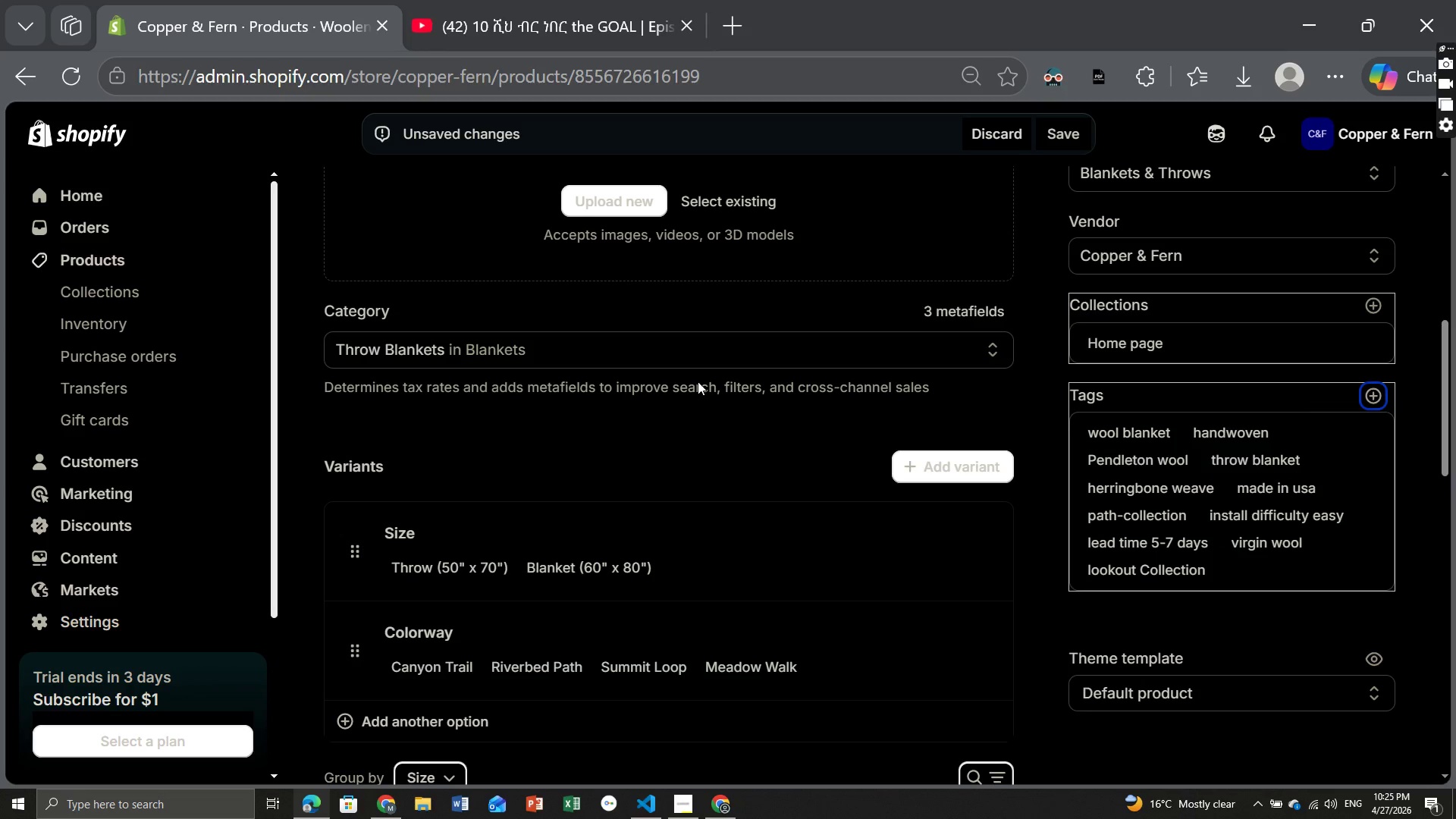 
left_click([1072, 130])
 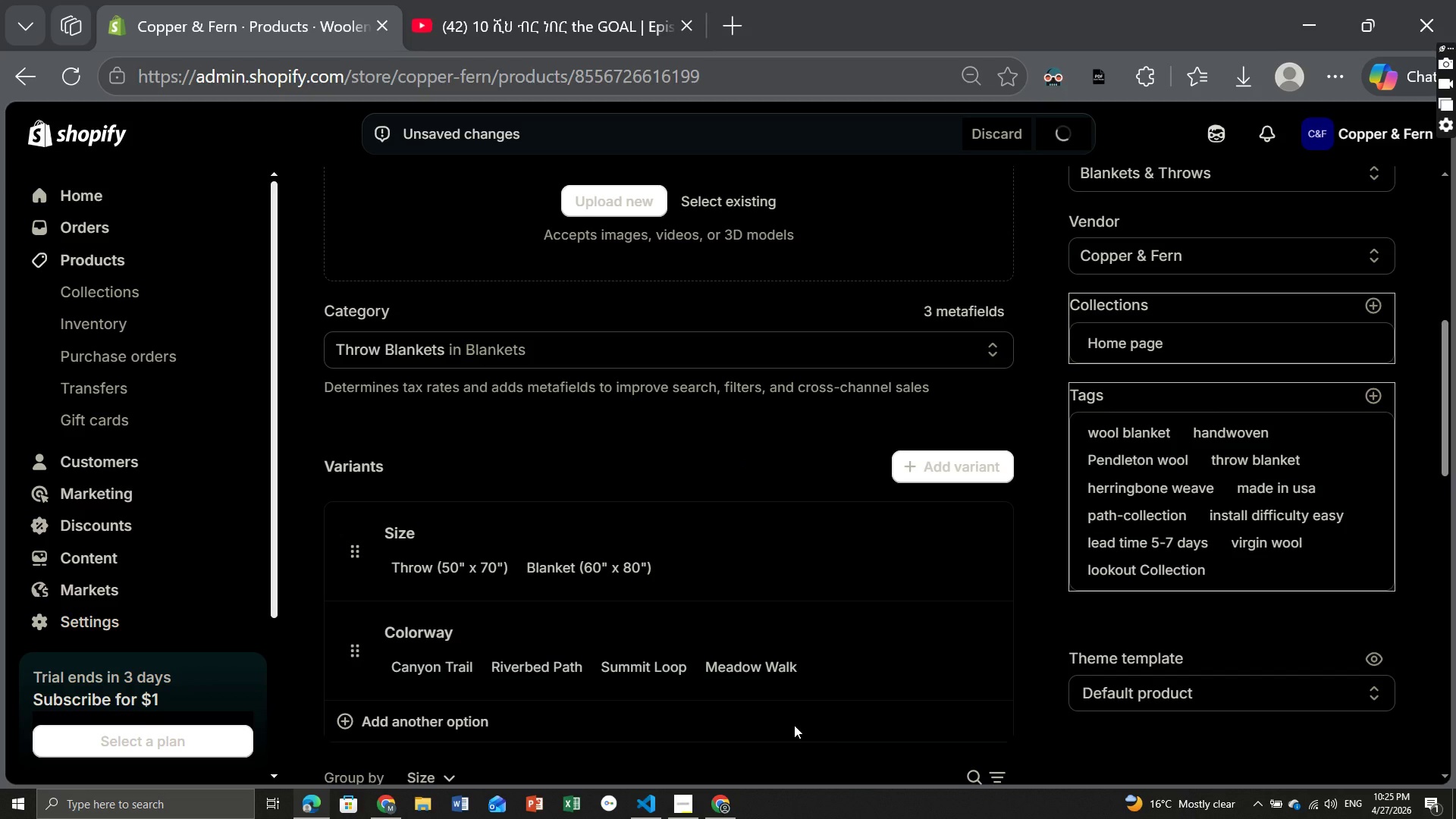 
wait(5.03)
 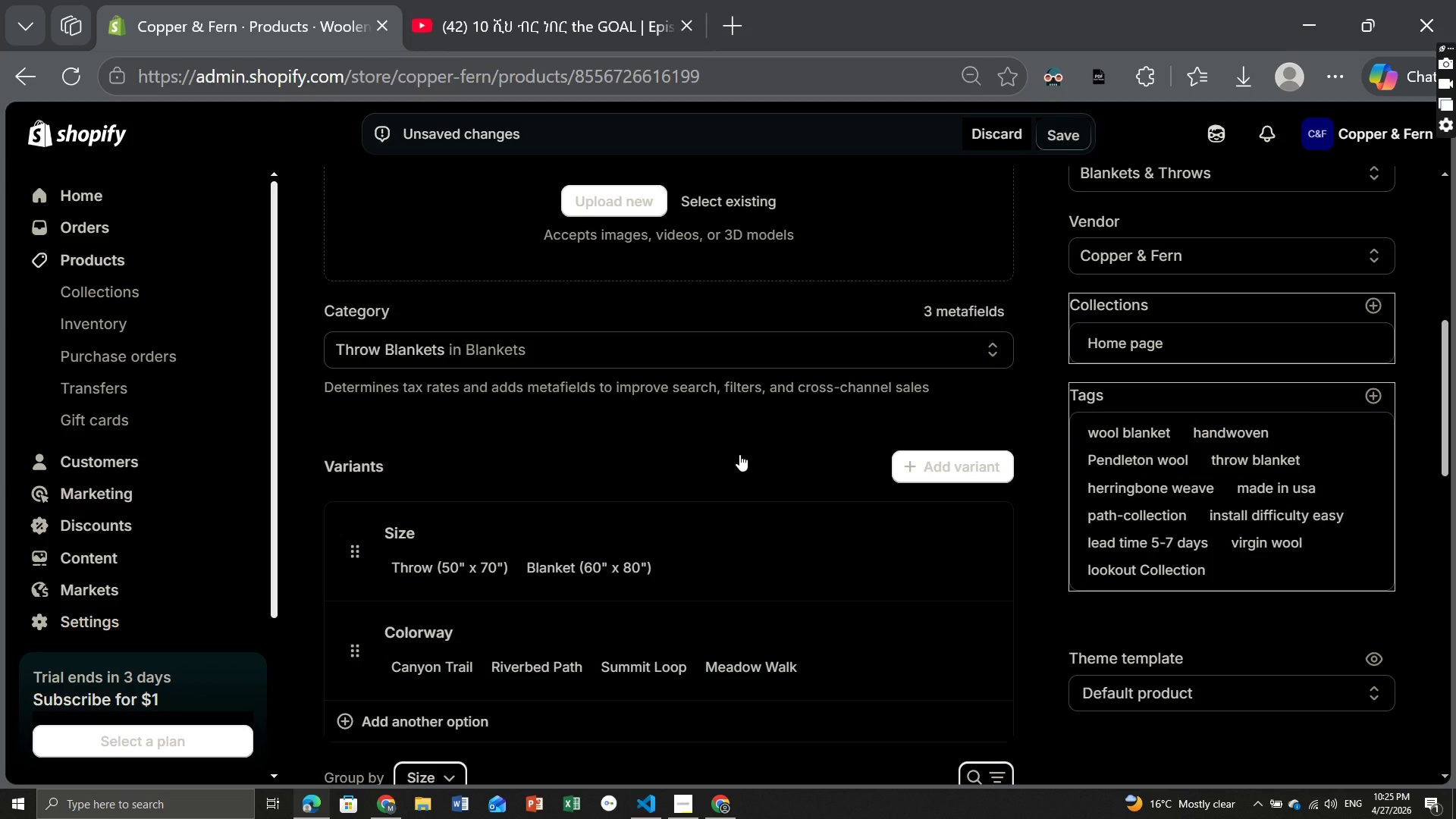 
left_click([683, 815])